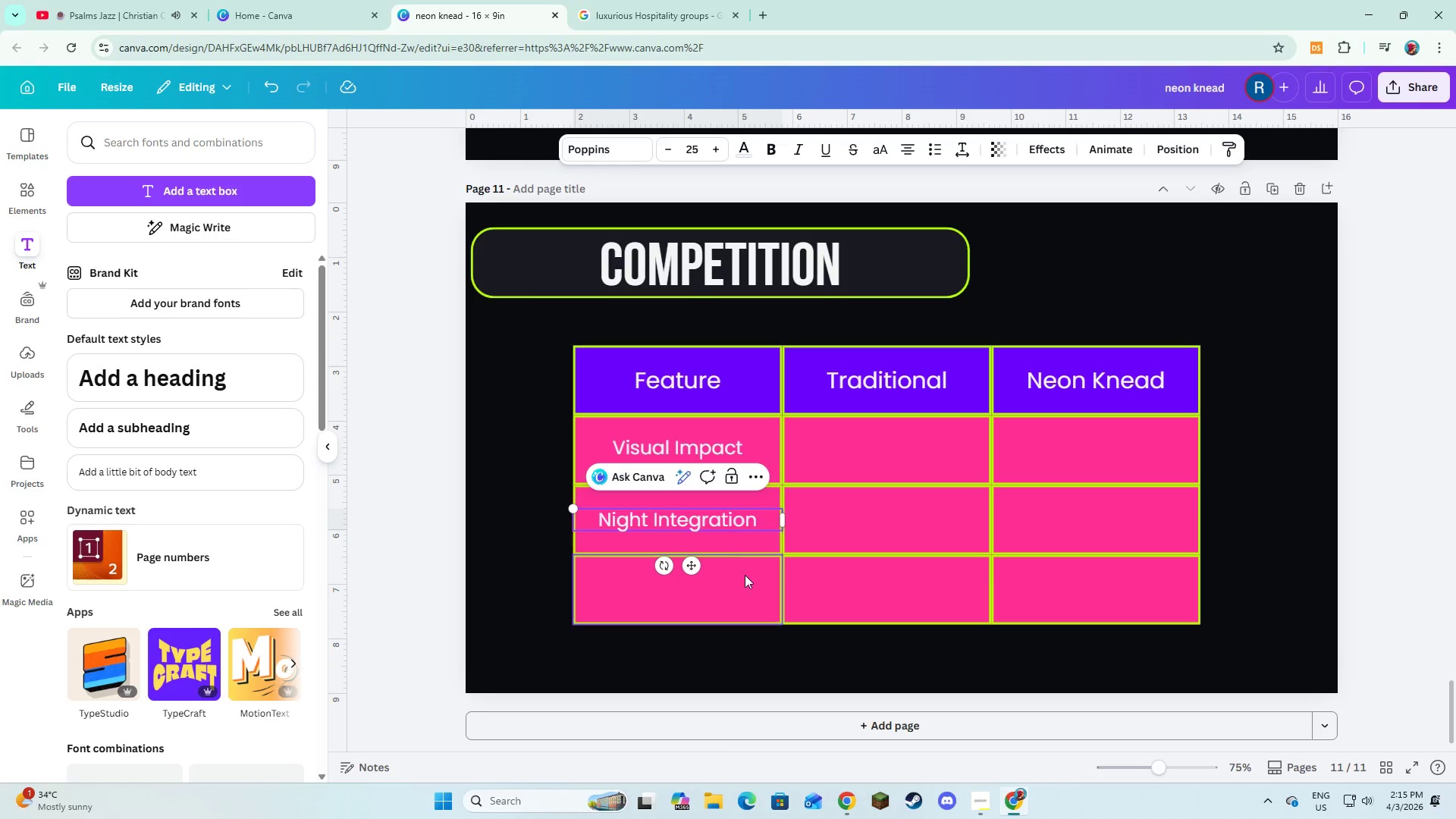 
left_click([745, 575])
 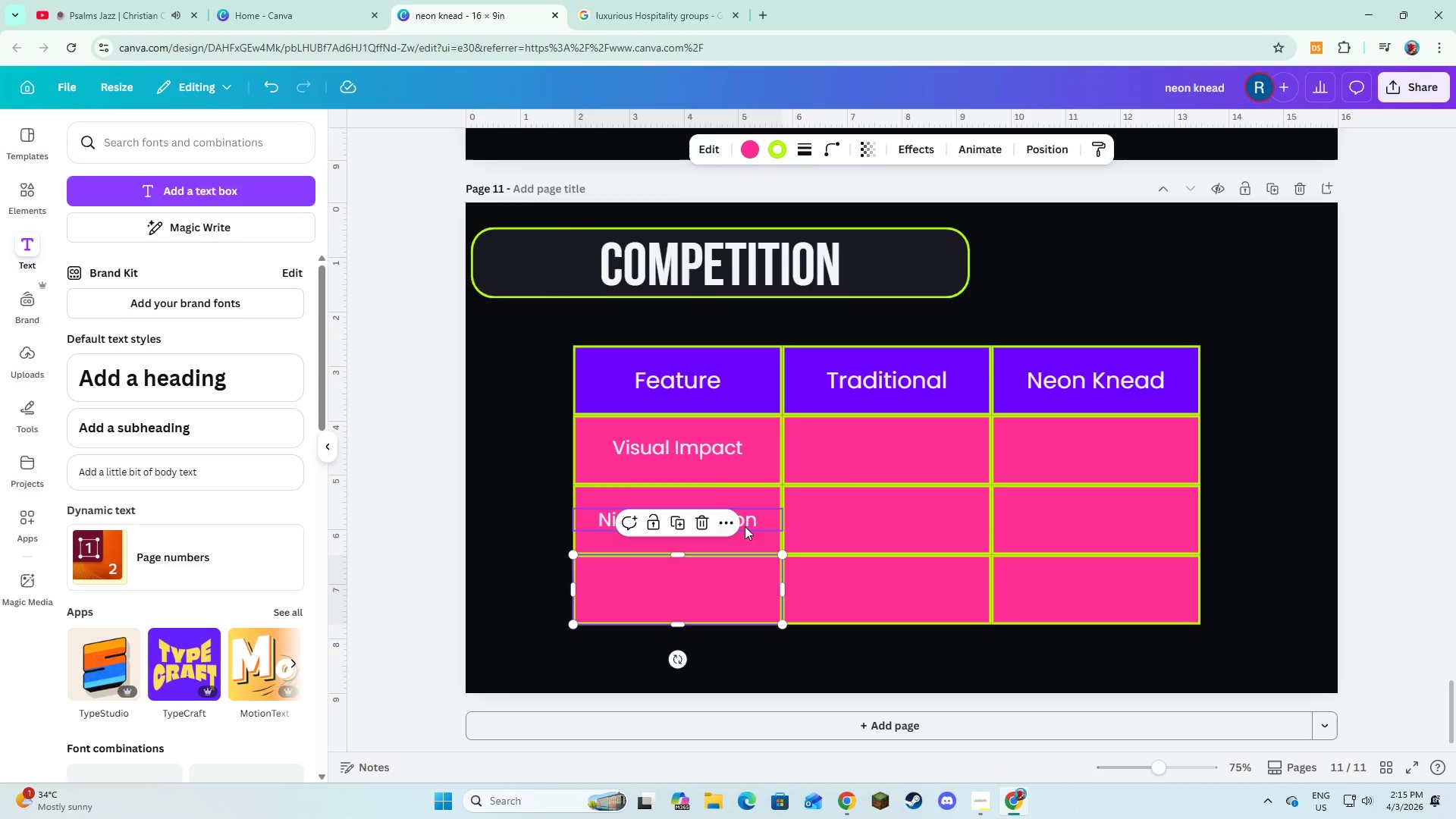 
left_click([745, 526])
 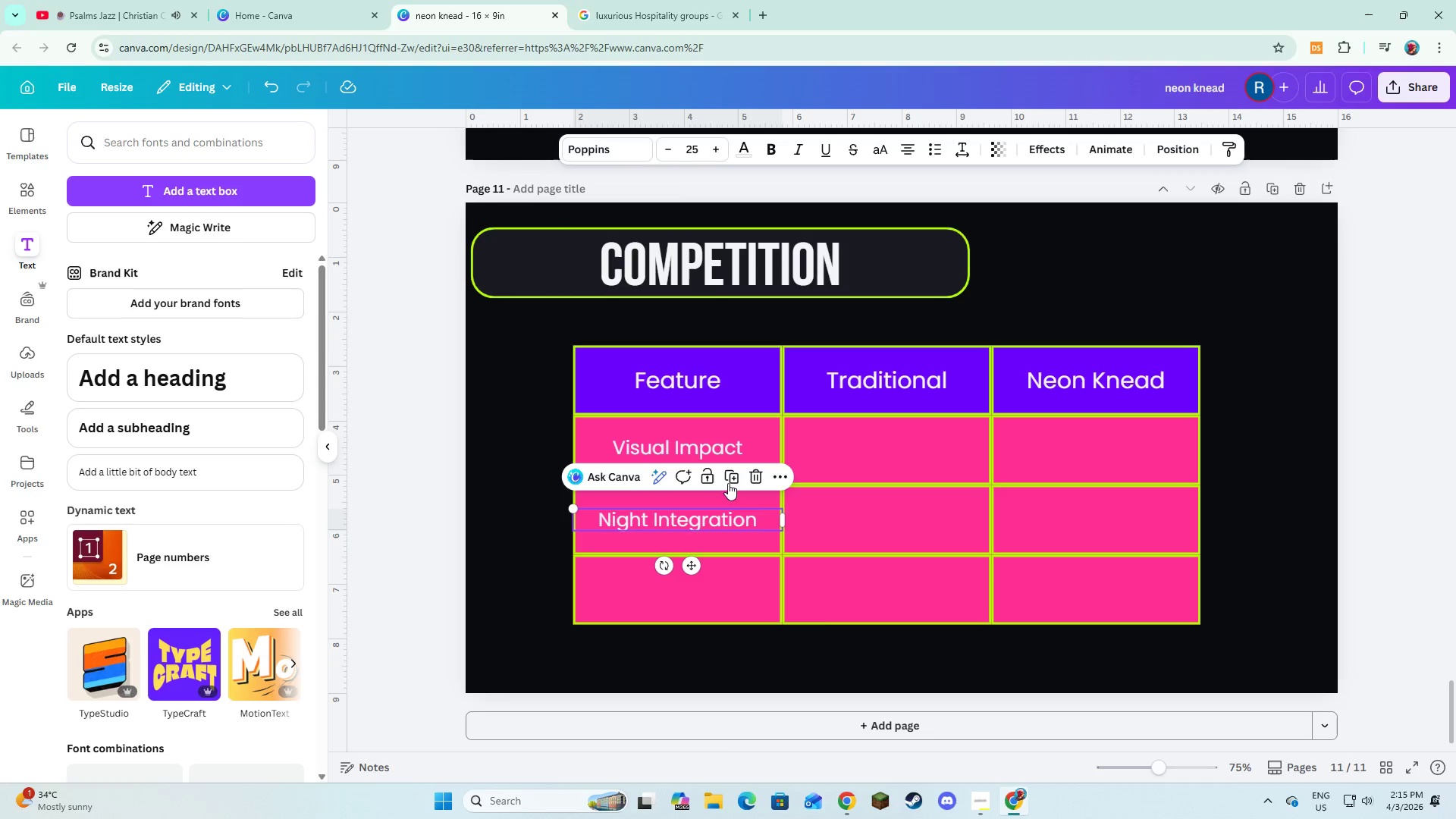 
left_click([733, 479])
 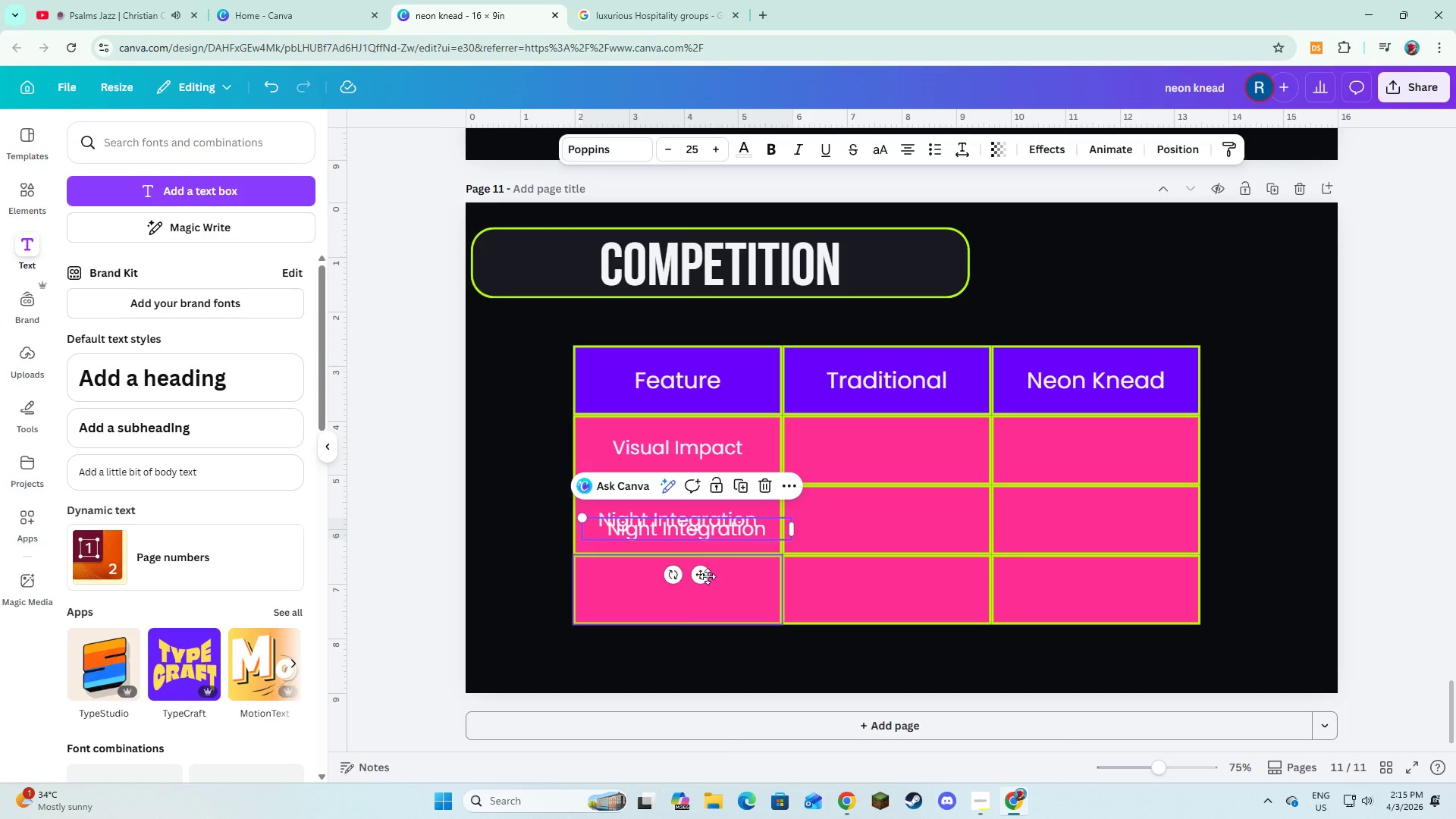 
left_click_drag(start_coordinate=[705, 573], to_coordinate=[700, 632])
 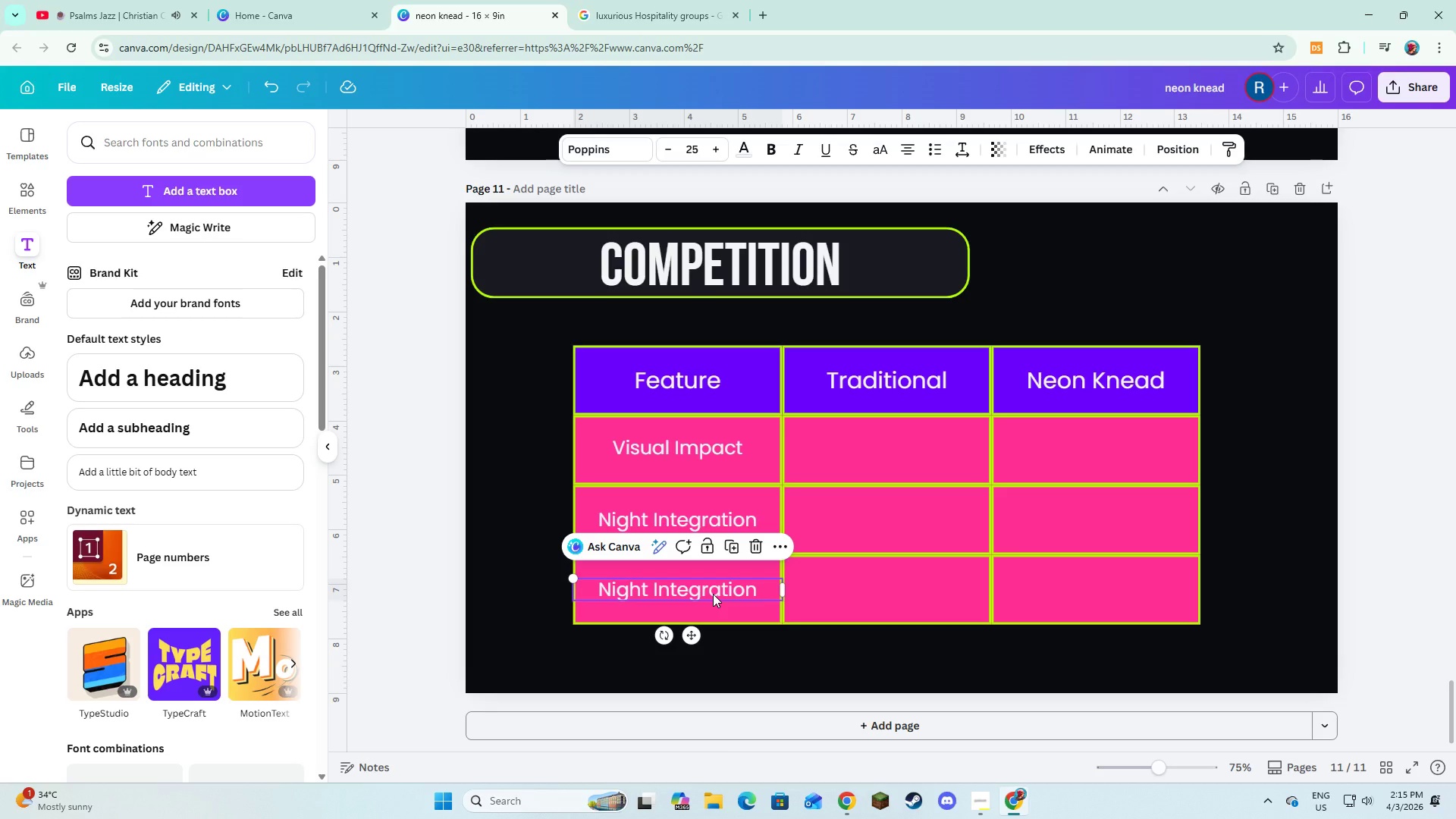 
left_click([713, 594])
 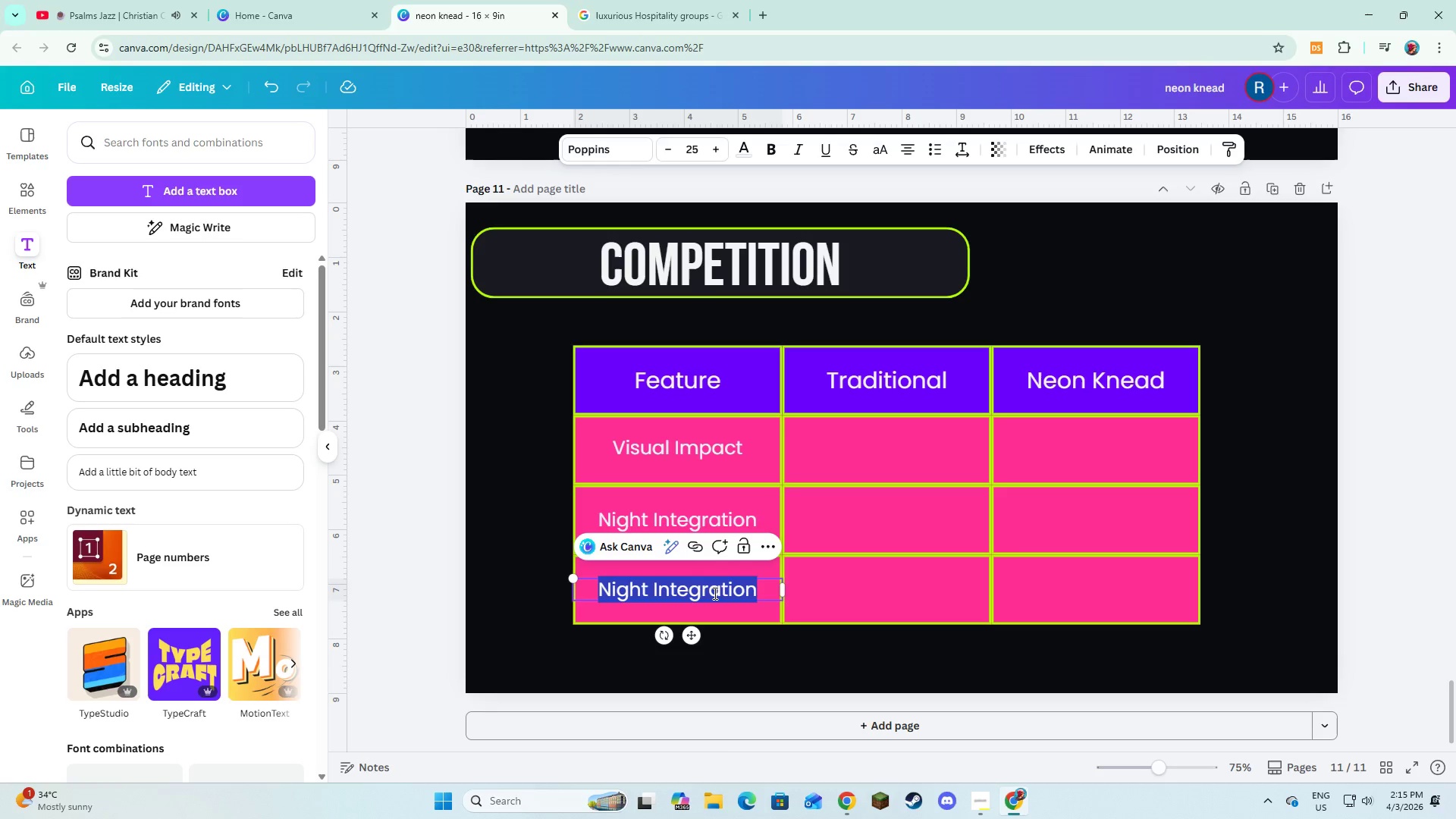 
type(p)
key(Backspace)
type(Proprietary Tech)
 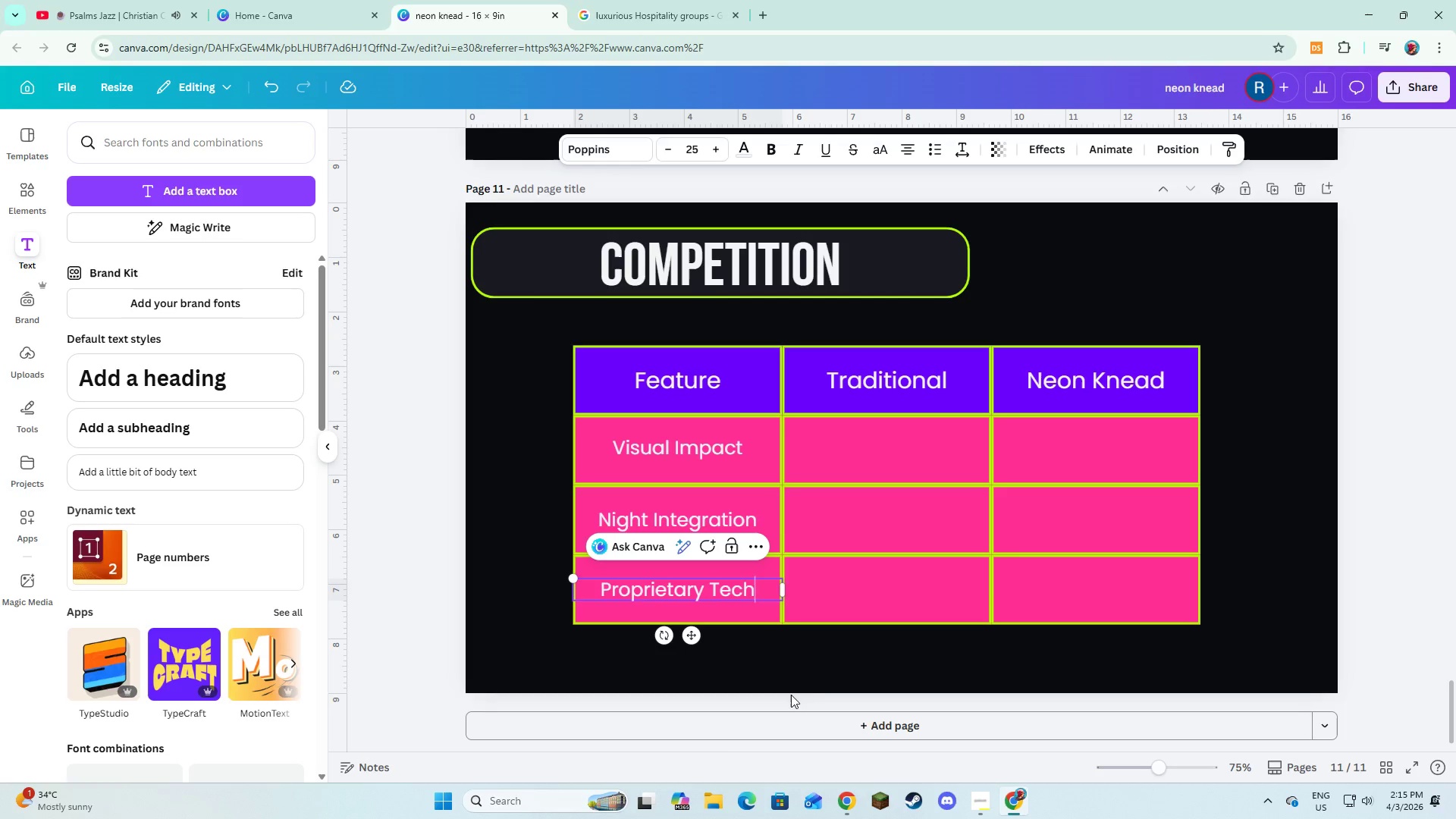 
left_click([830, 679])
 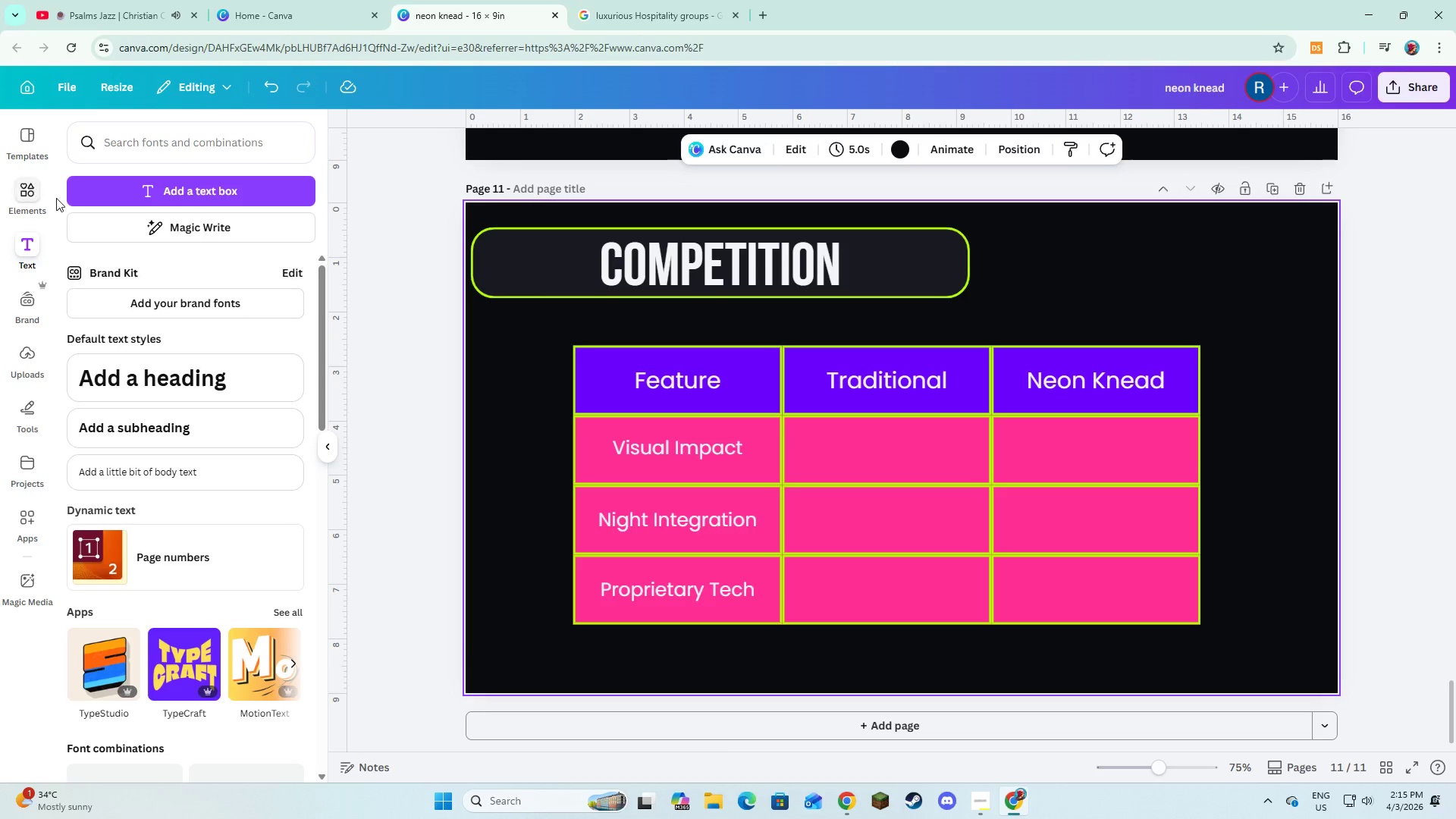 
left_click([42, 187])
 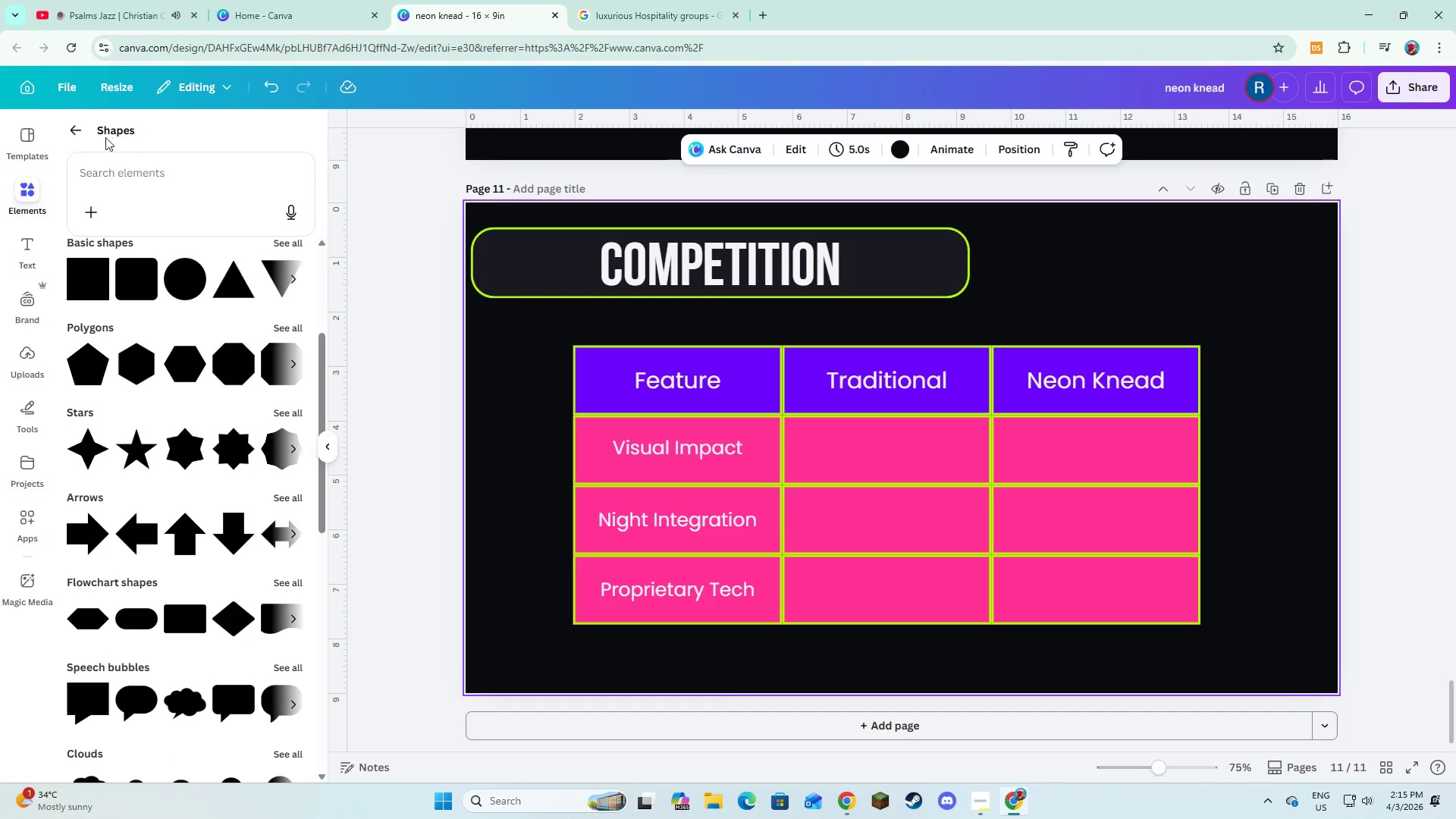 
left_click([91, 132])
 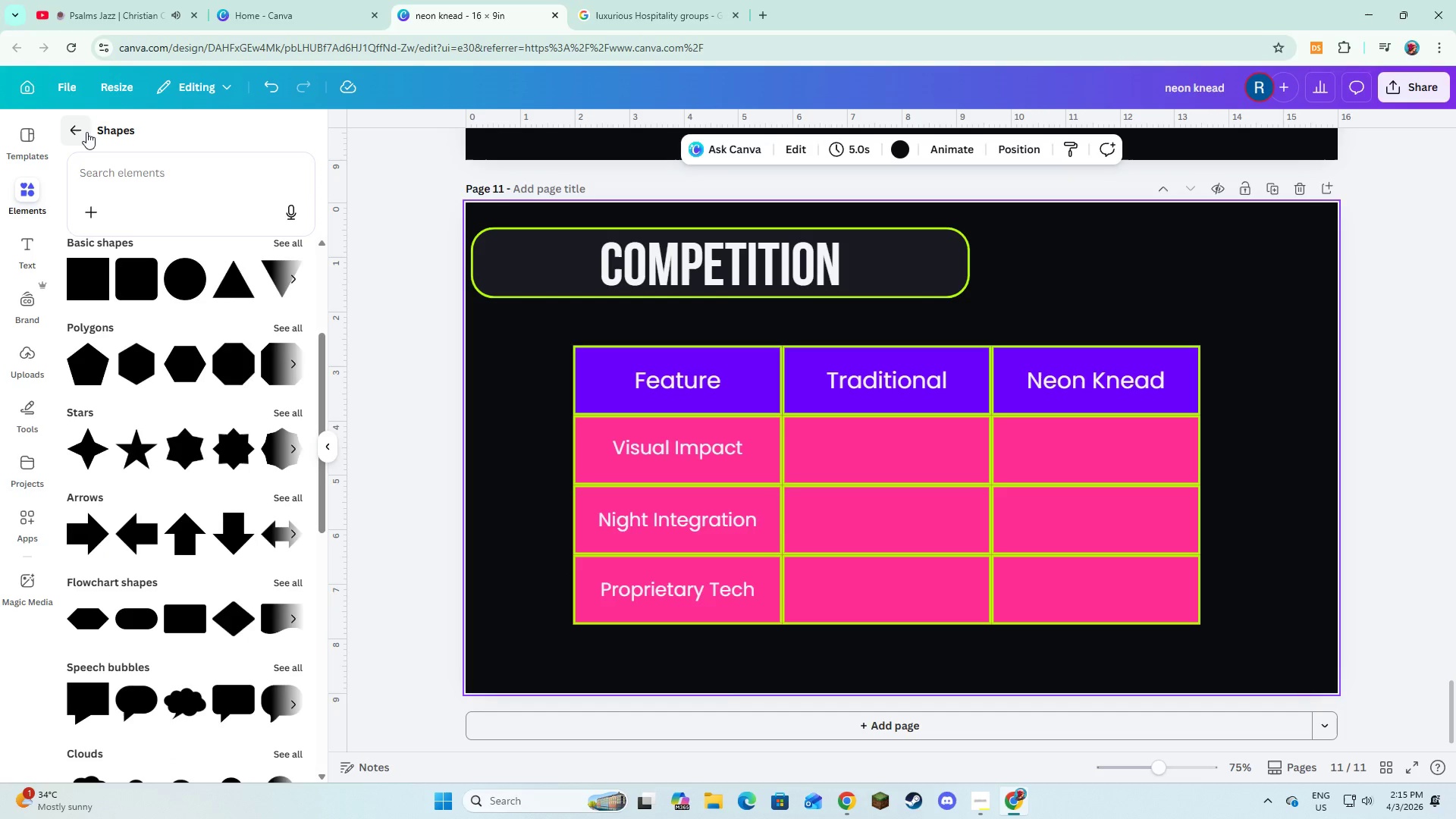 
left_click([84, 130])
 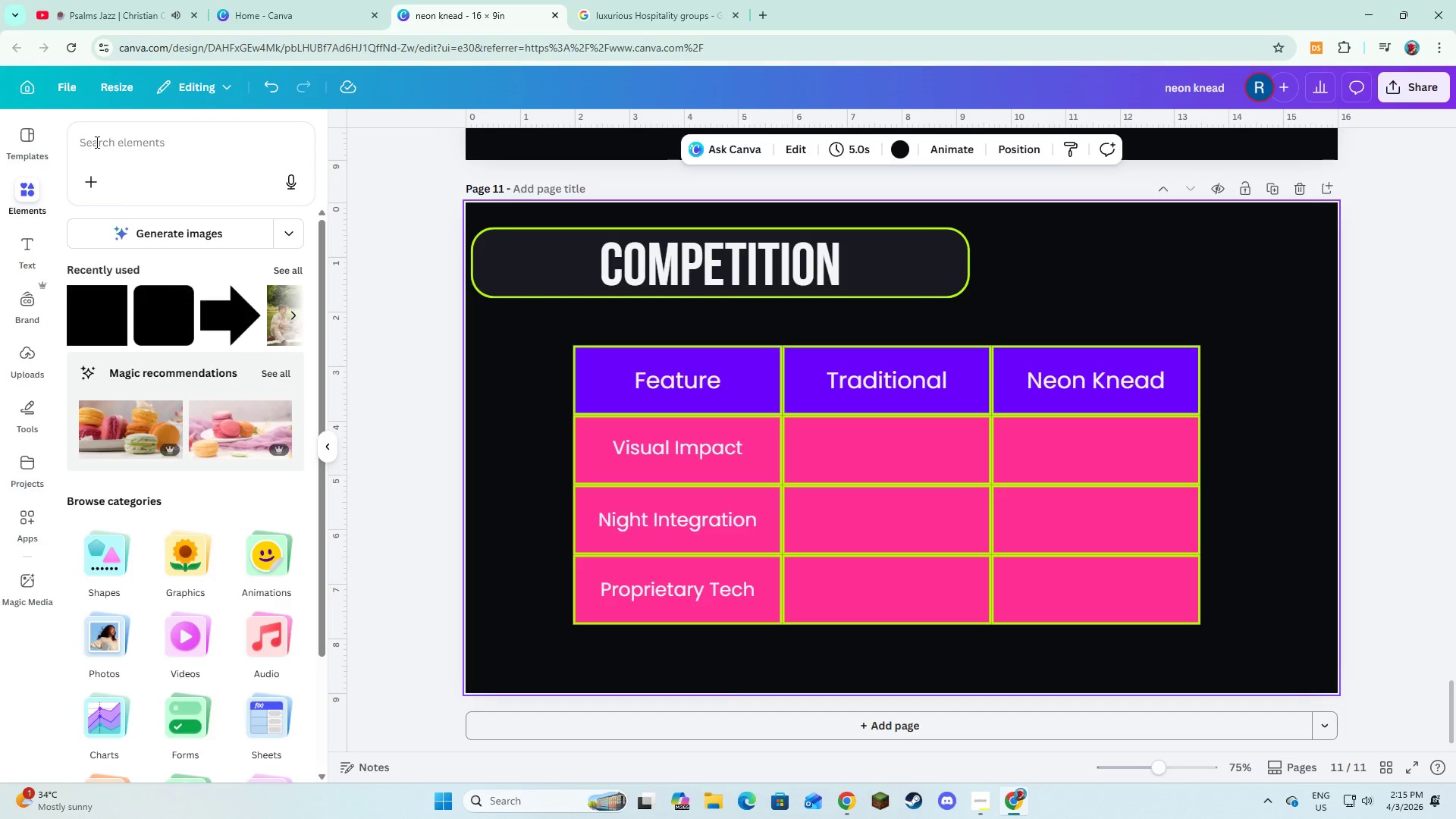 
left_click([106, 150])
 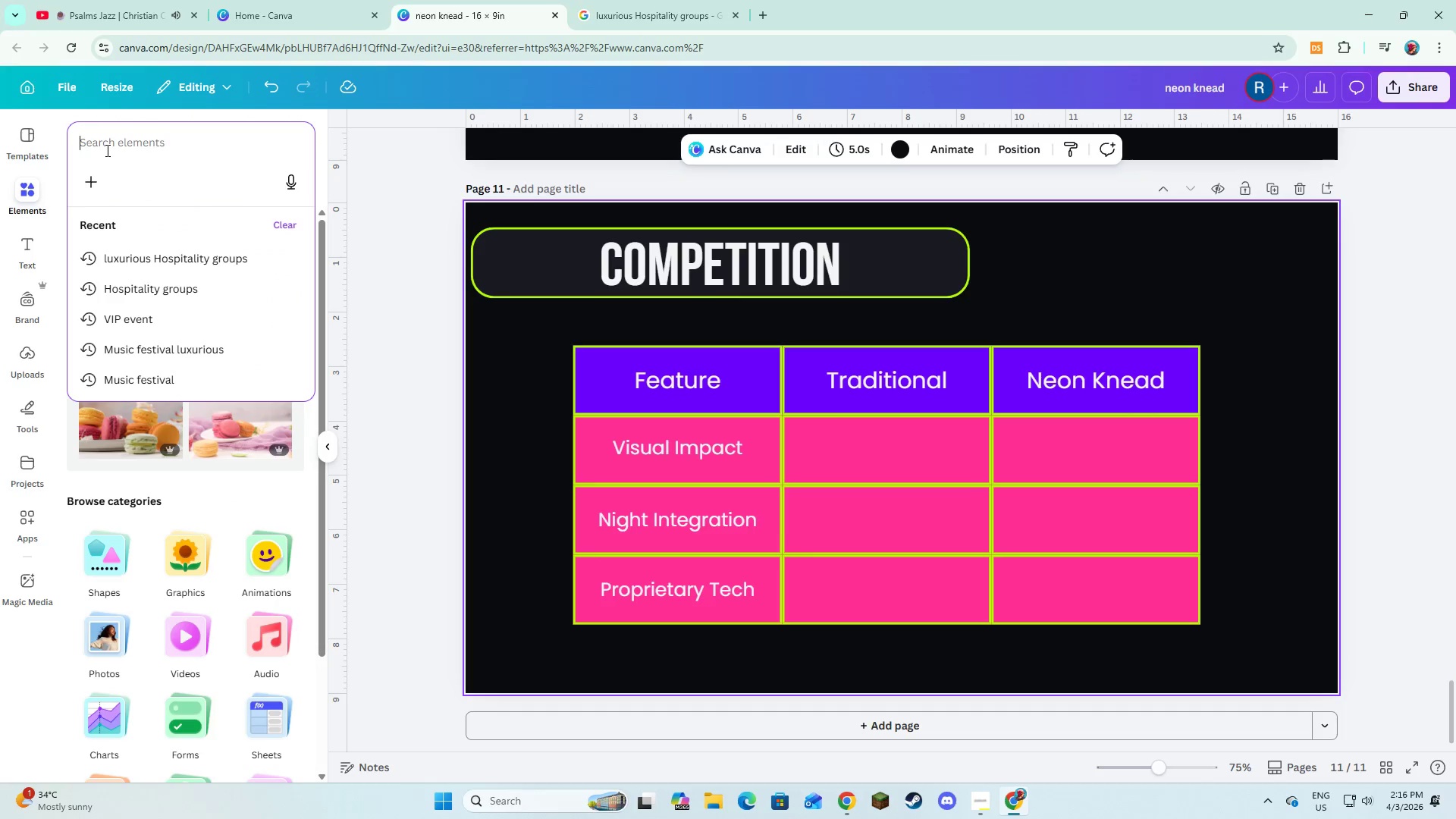 
type(Checkn)
key(Backspace)
type(box)
 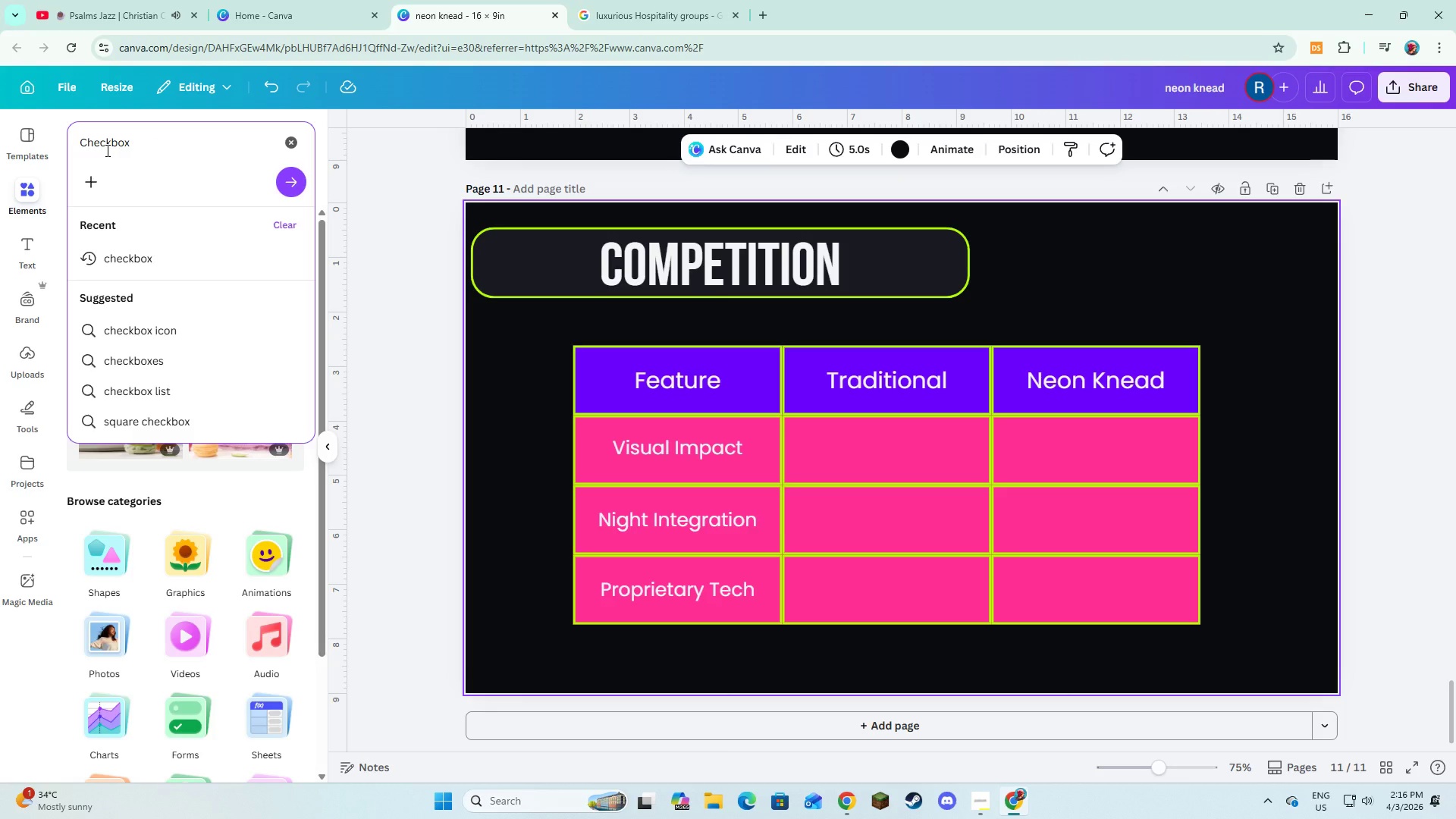 
key(Enter)
 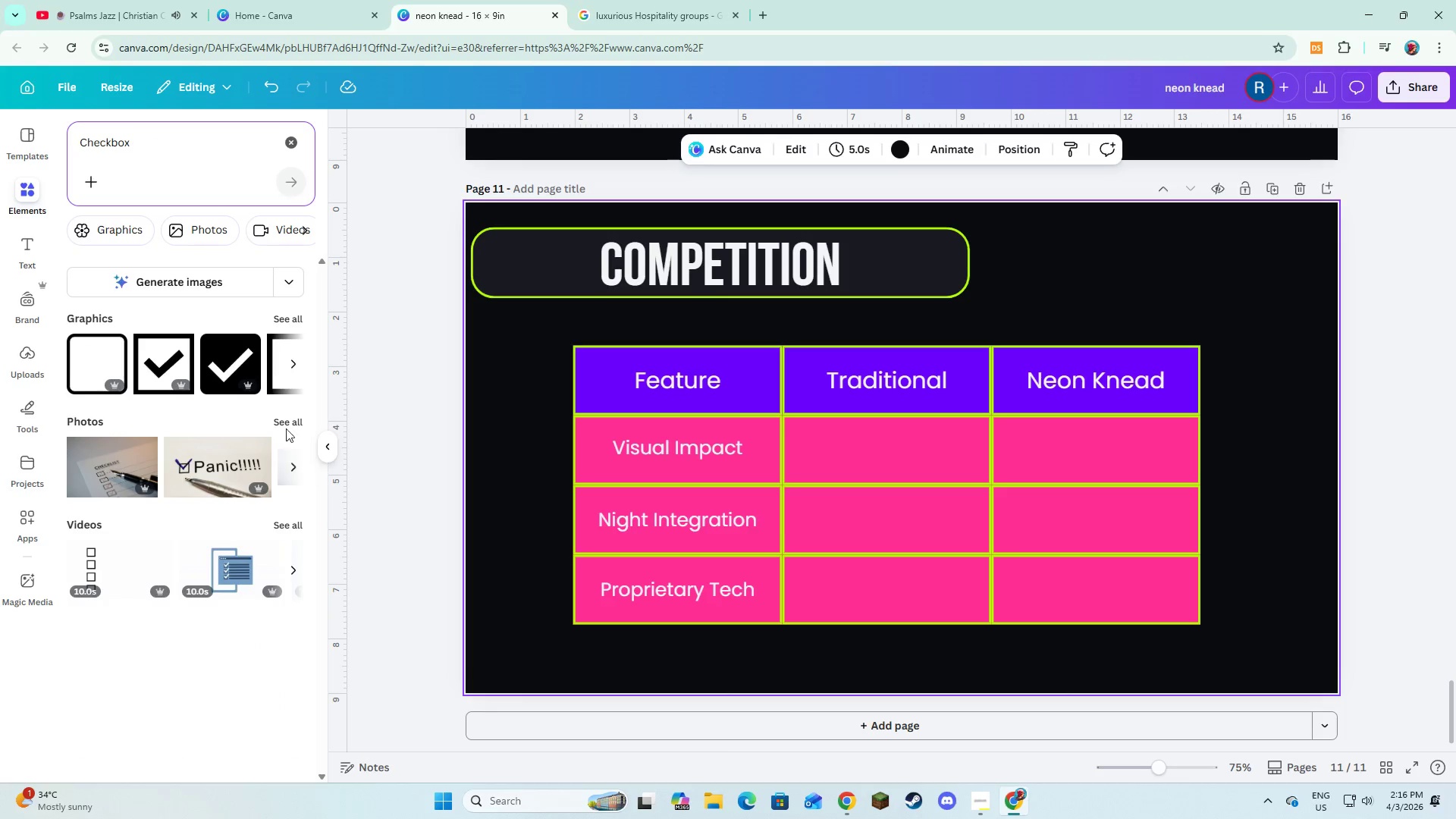 
left_click([278, 323])
 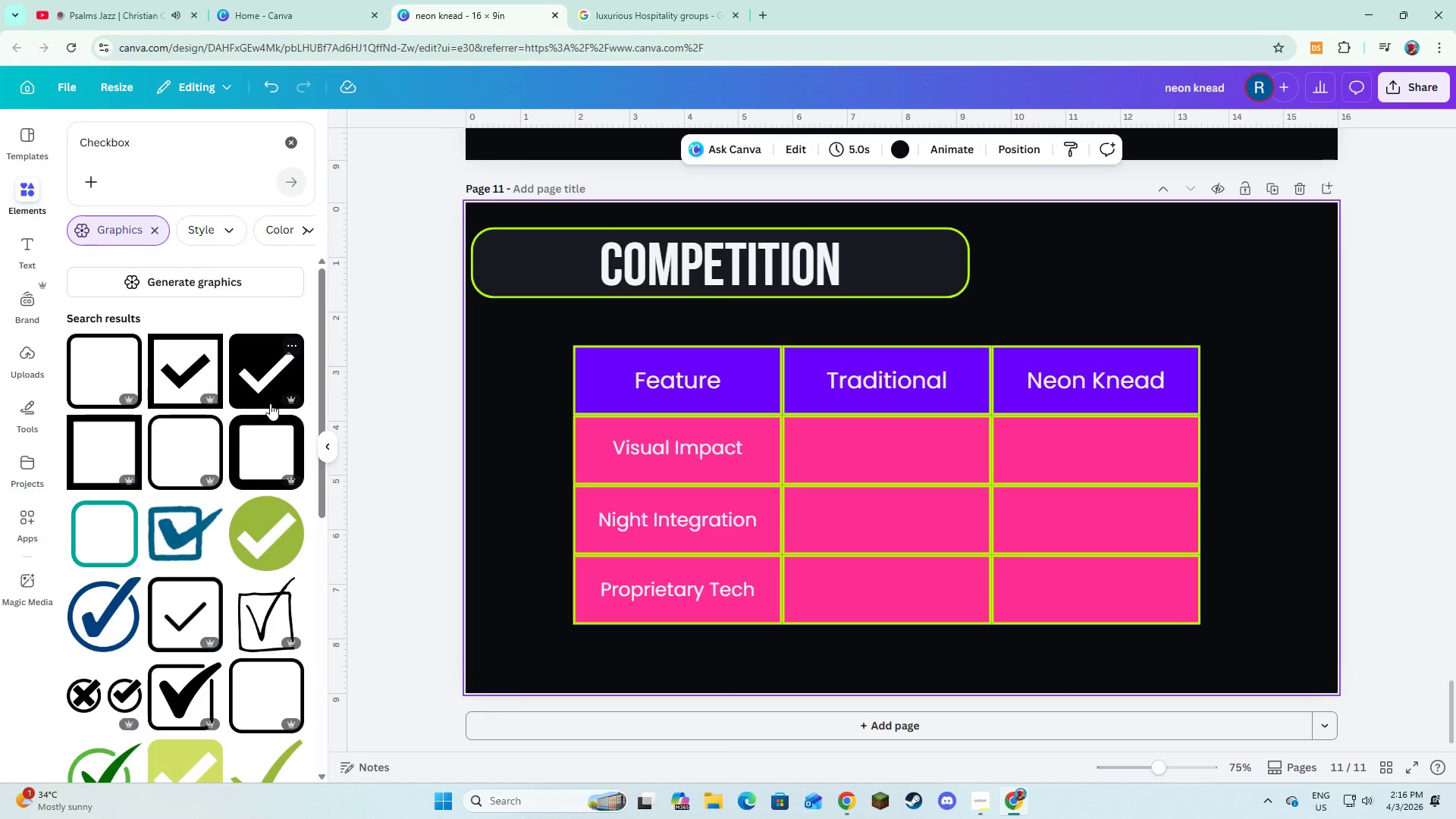 
wait(17.06)
 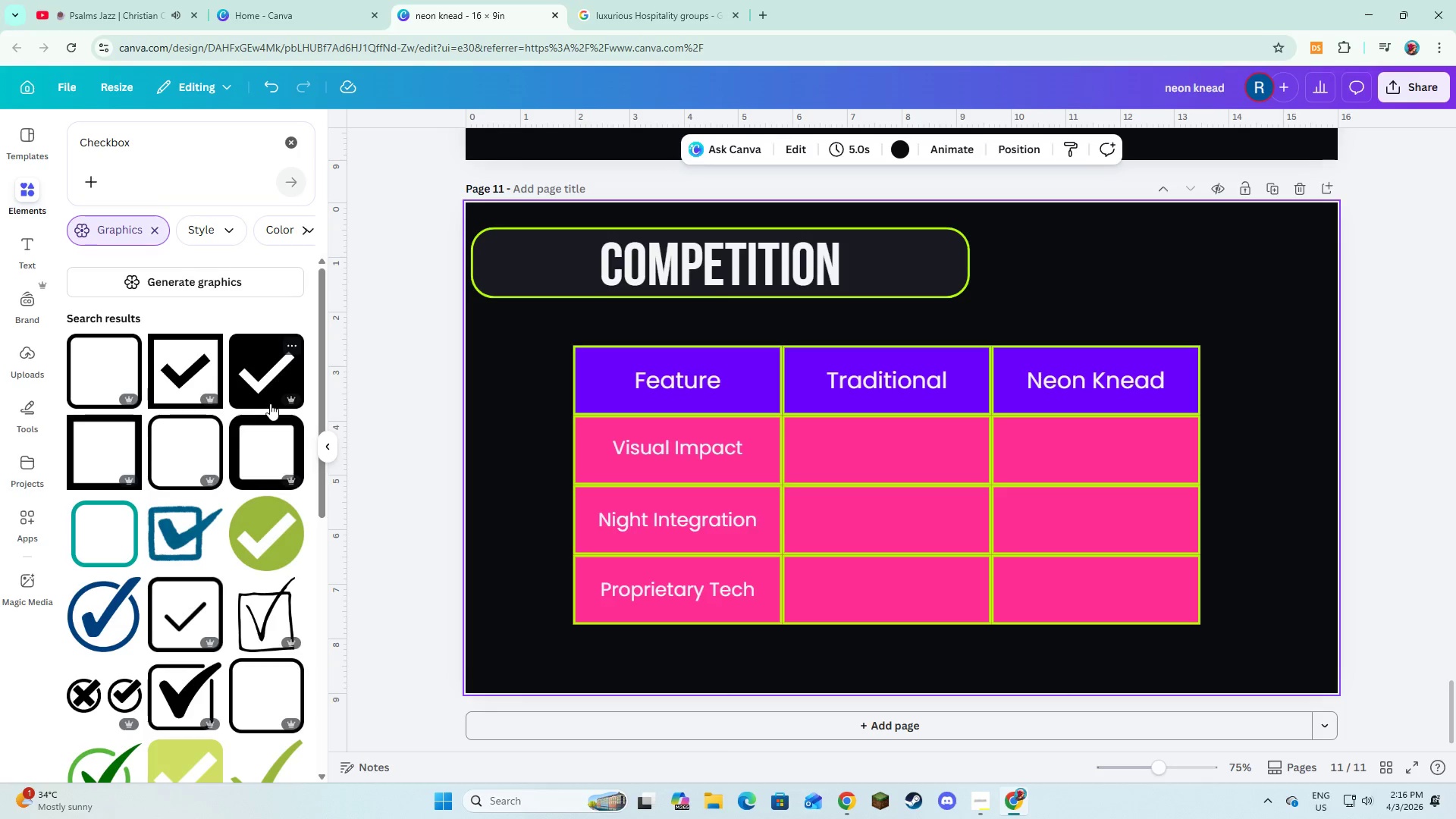 
scroll: coordinate [146, 584], scroll_direction: down, amount: 2.0
 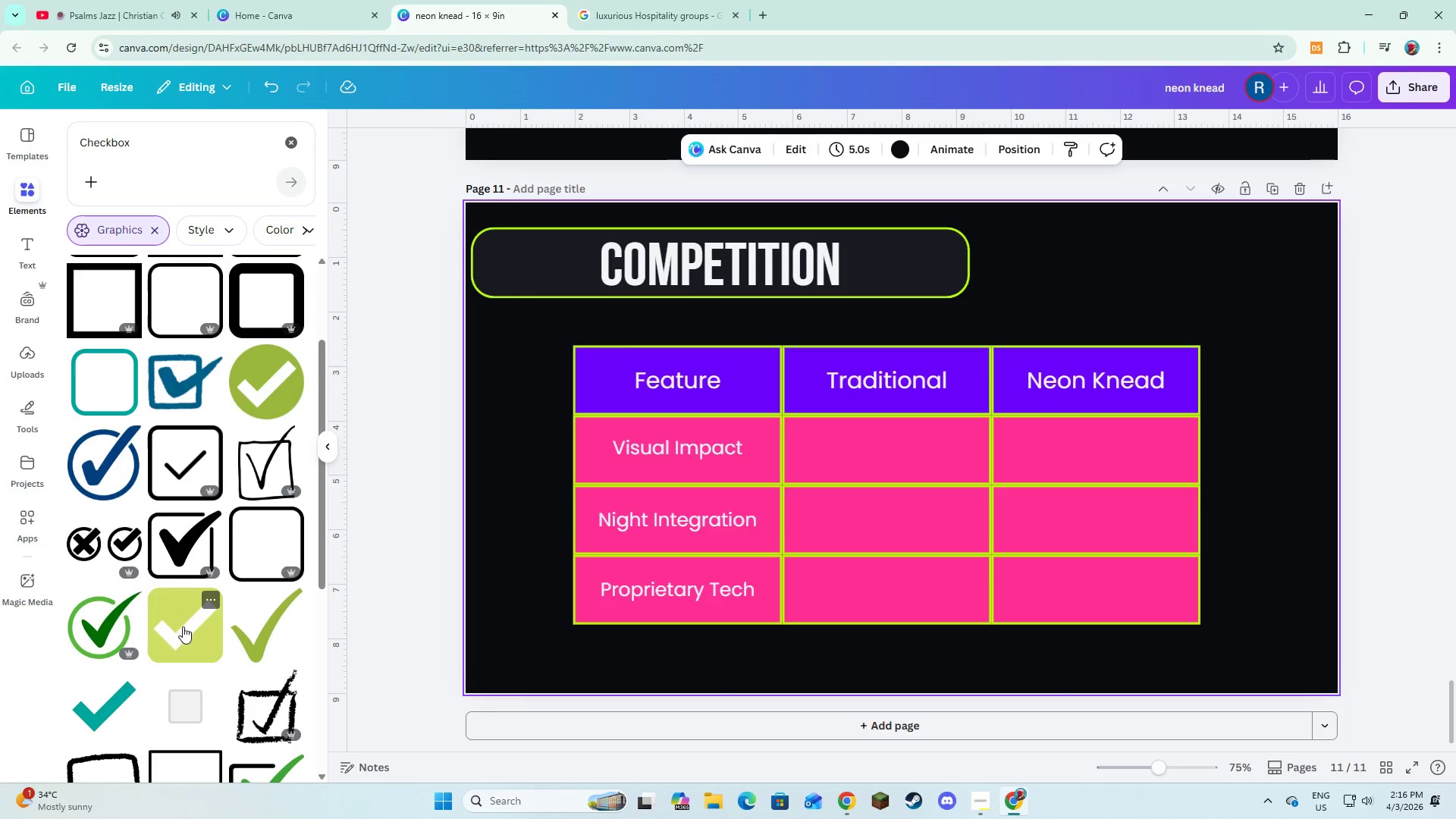 
left_click([183, 626])
 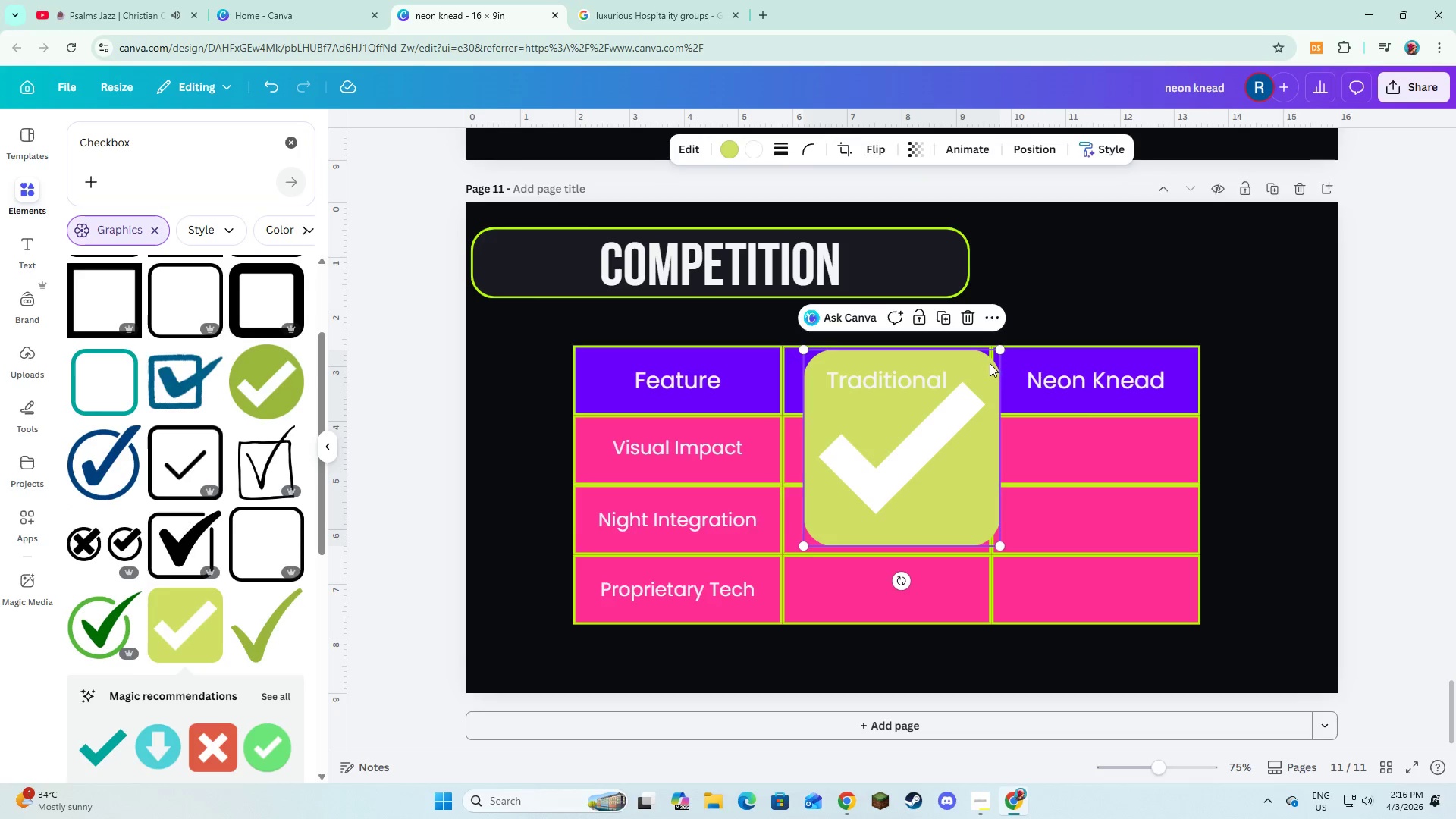 
left_click_drag(start_coordinate=[996, 354], to_coordinate=[891, 538])
 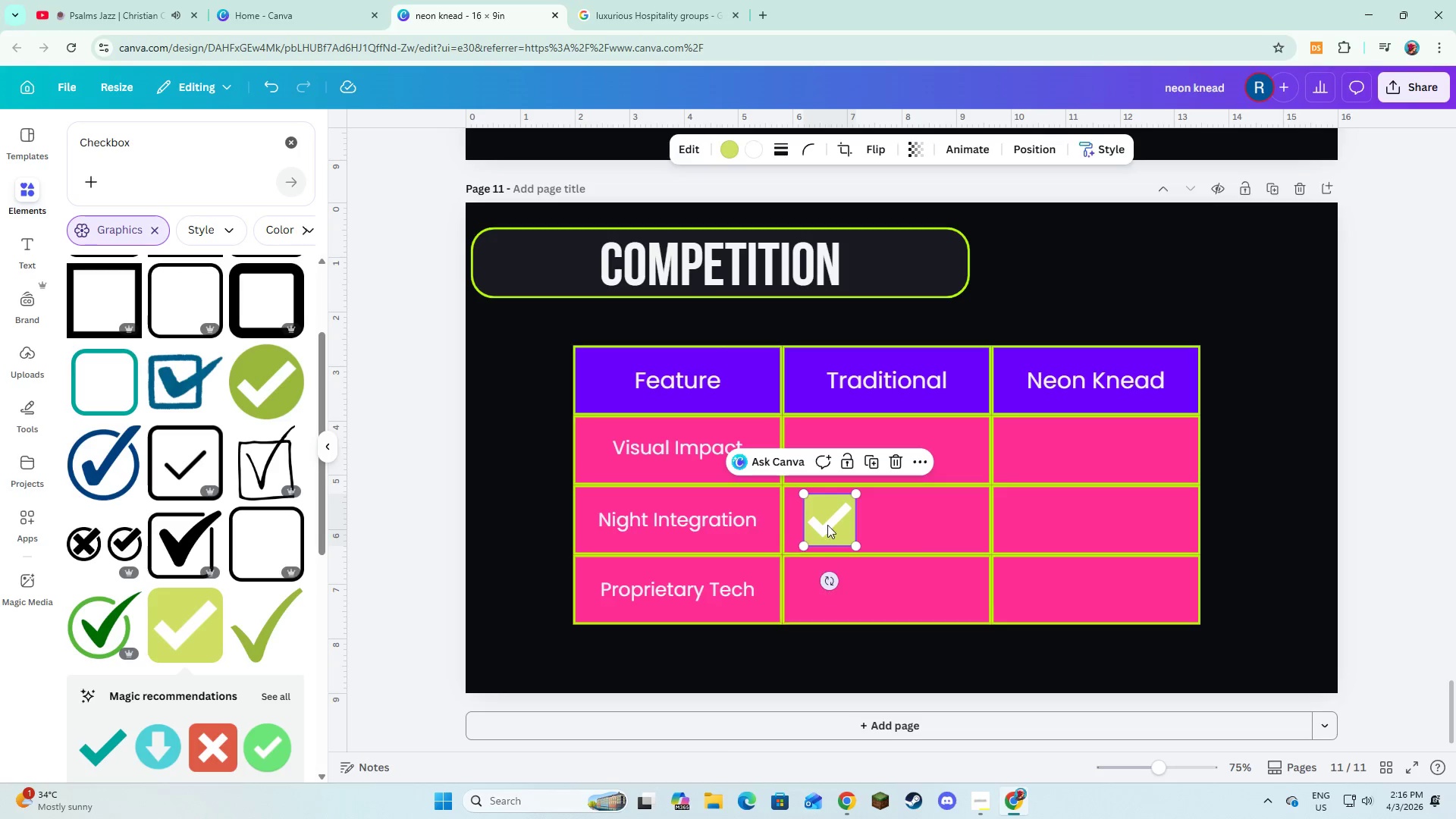 
left_click_drag(start_coordinate=[827, 525], to_coordinate=[1098, 454])
 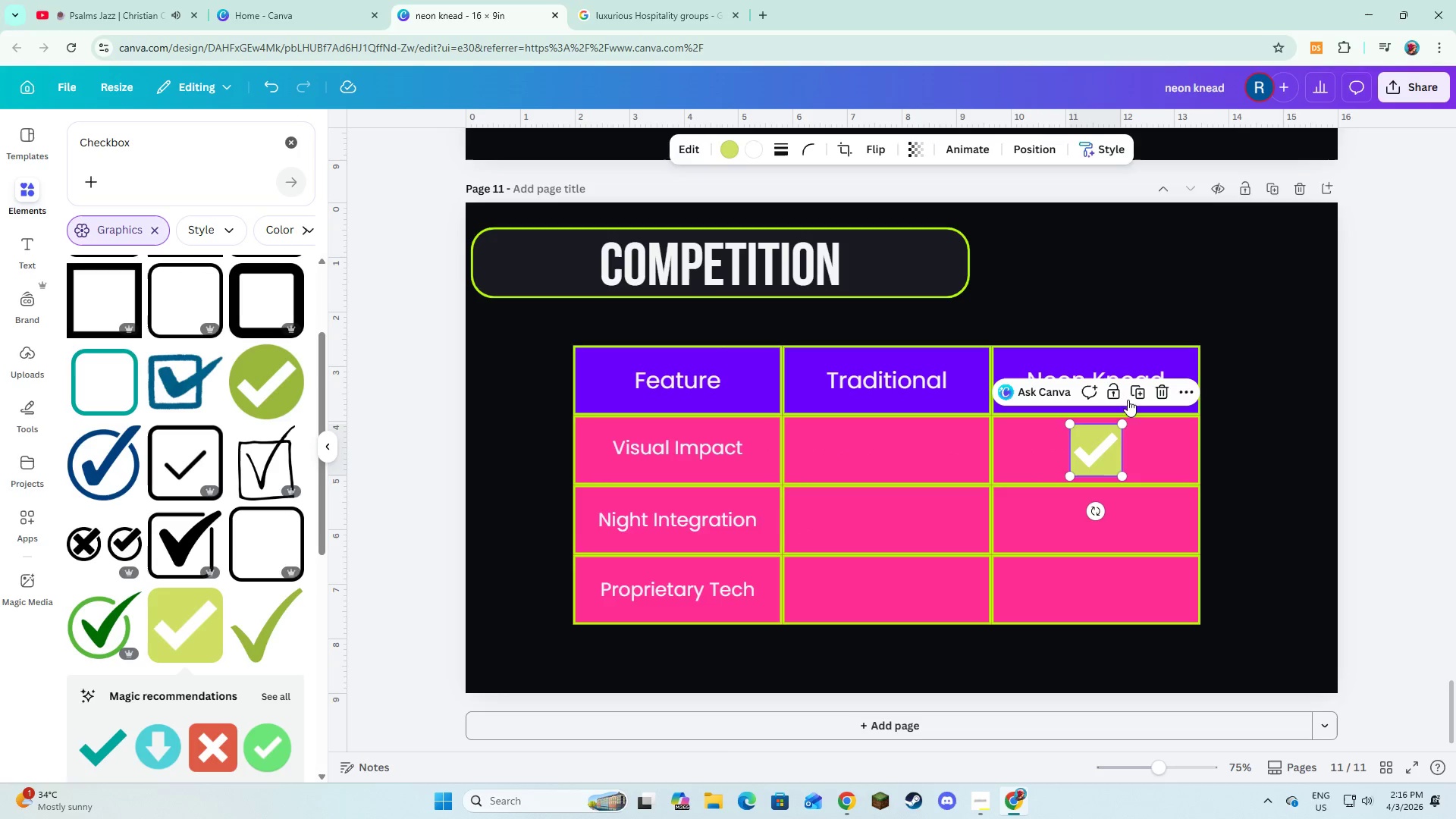 
left_click([1136, 394])
 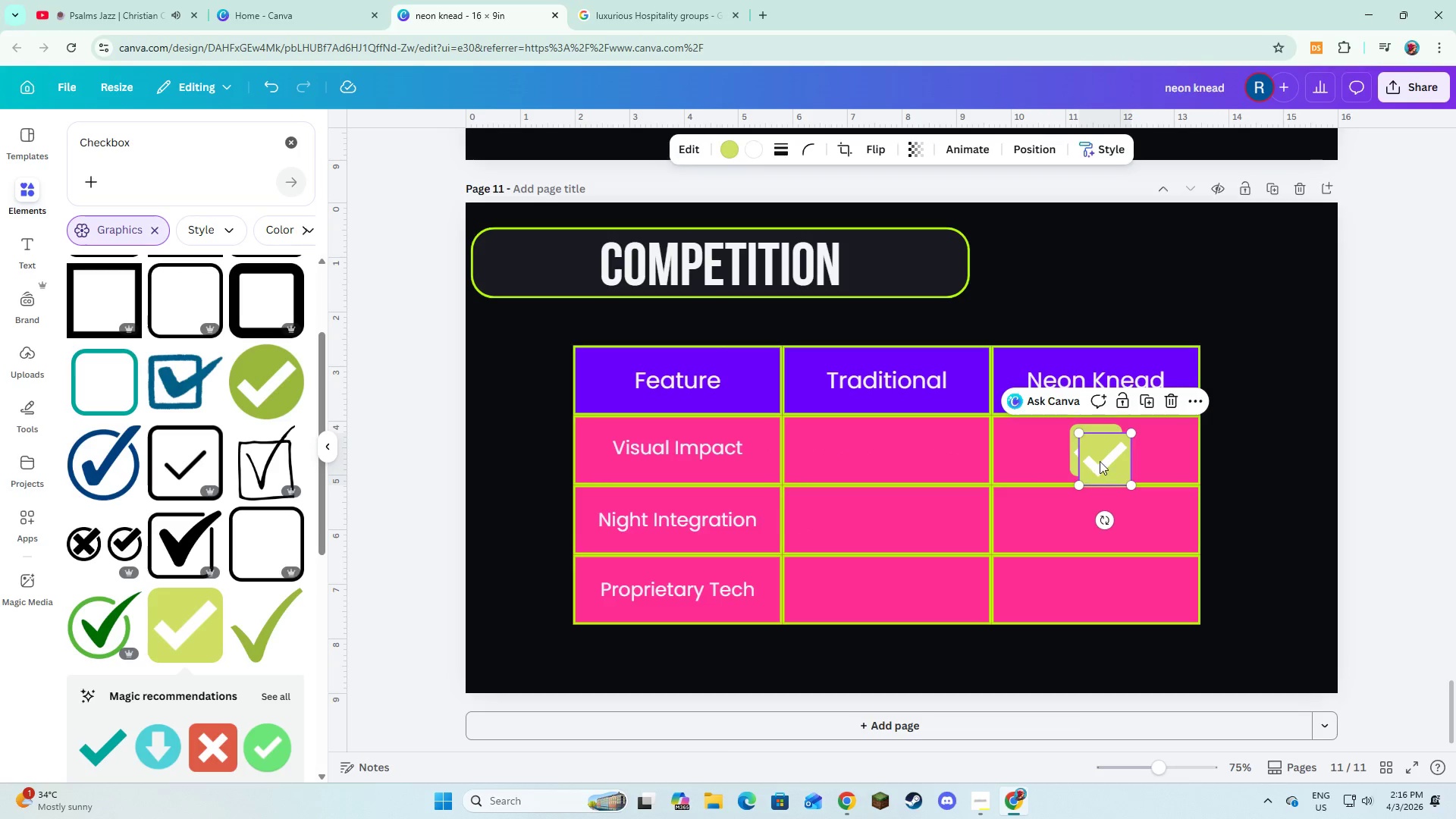 
left_click_drag(start_coordinate=[1100, 461], to_coordinate=[1094, 521])
 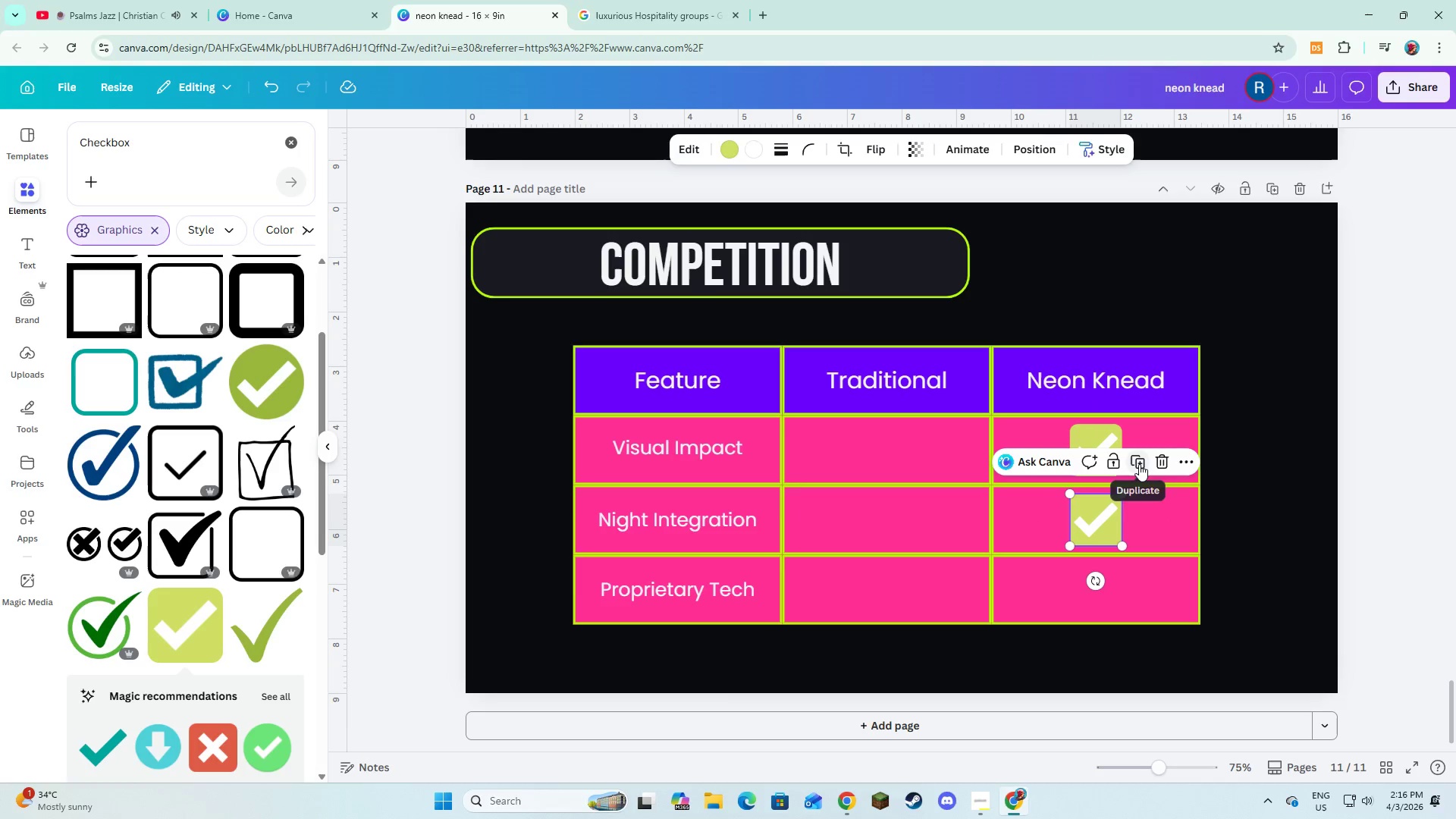 
left_click([1139, 464])
 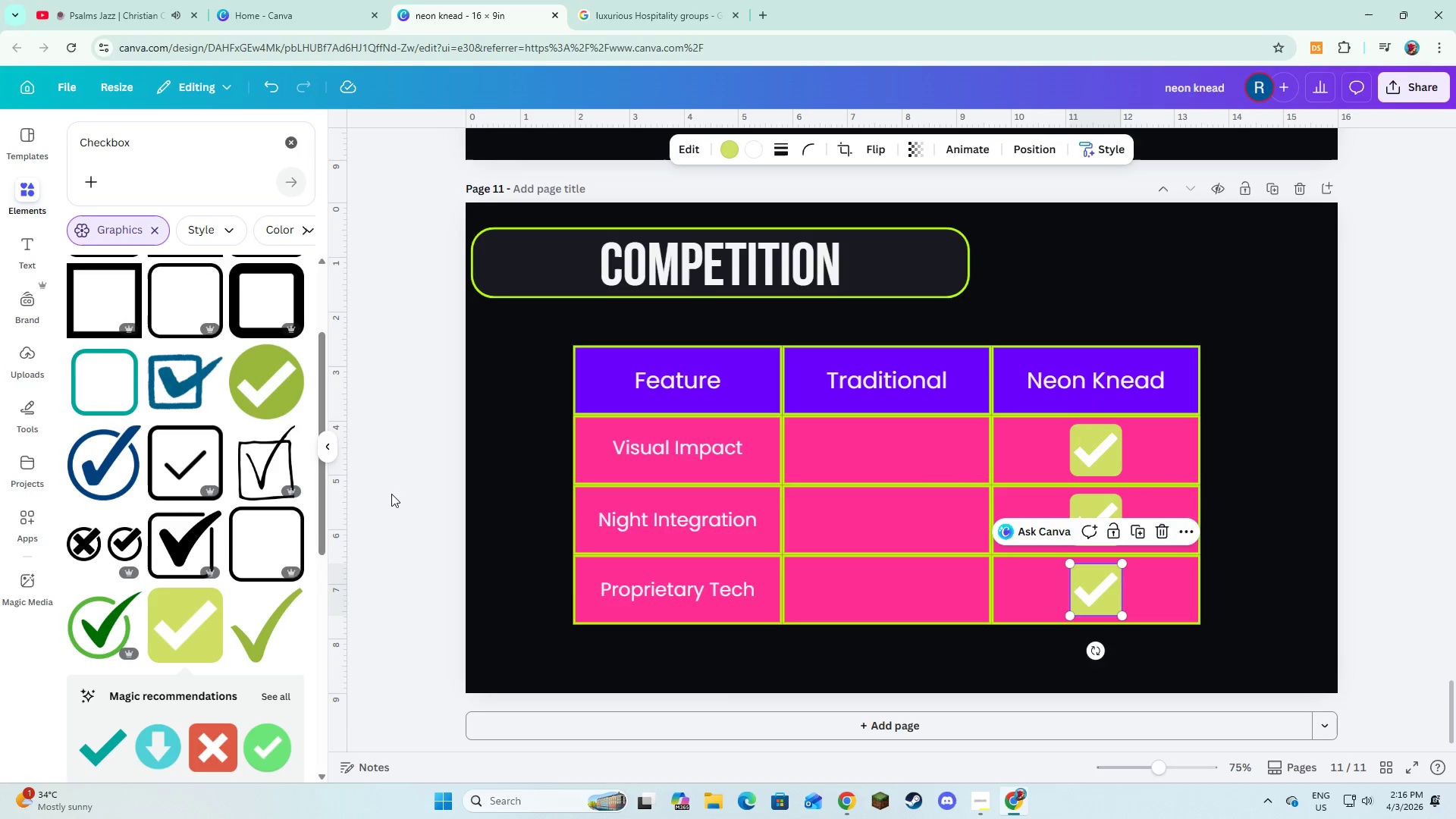 
left_click_drag(start_coordinate=[127, 136], to_coordinate=[99, 146])
 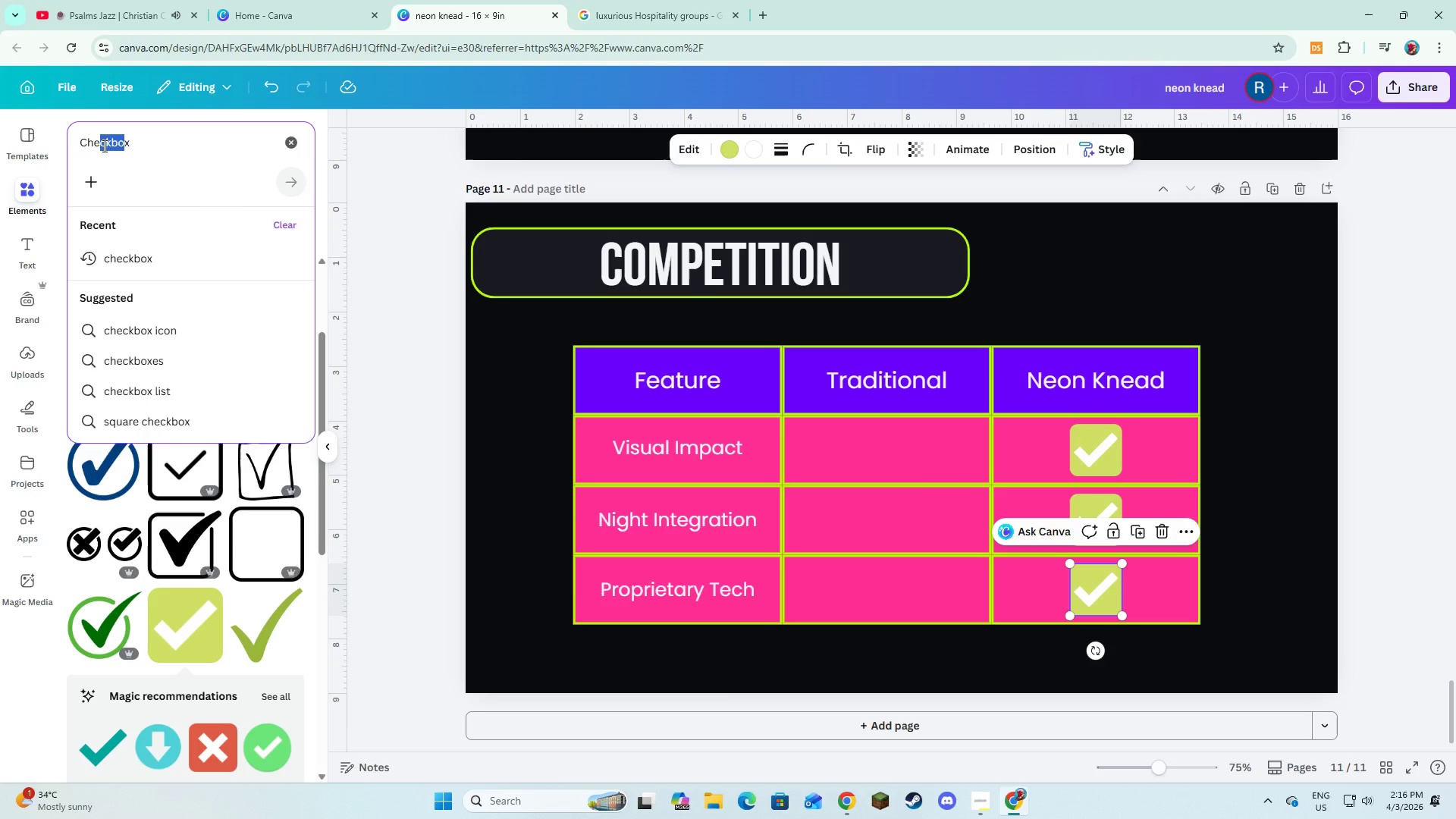 
left_click([103, 146])
 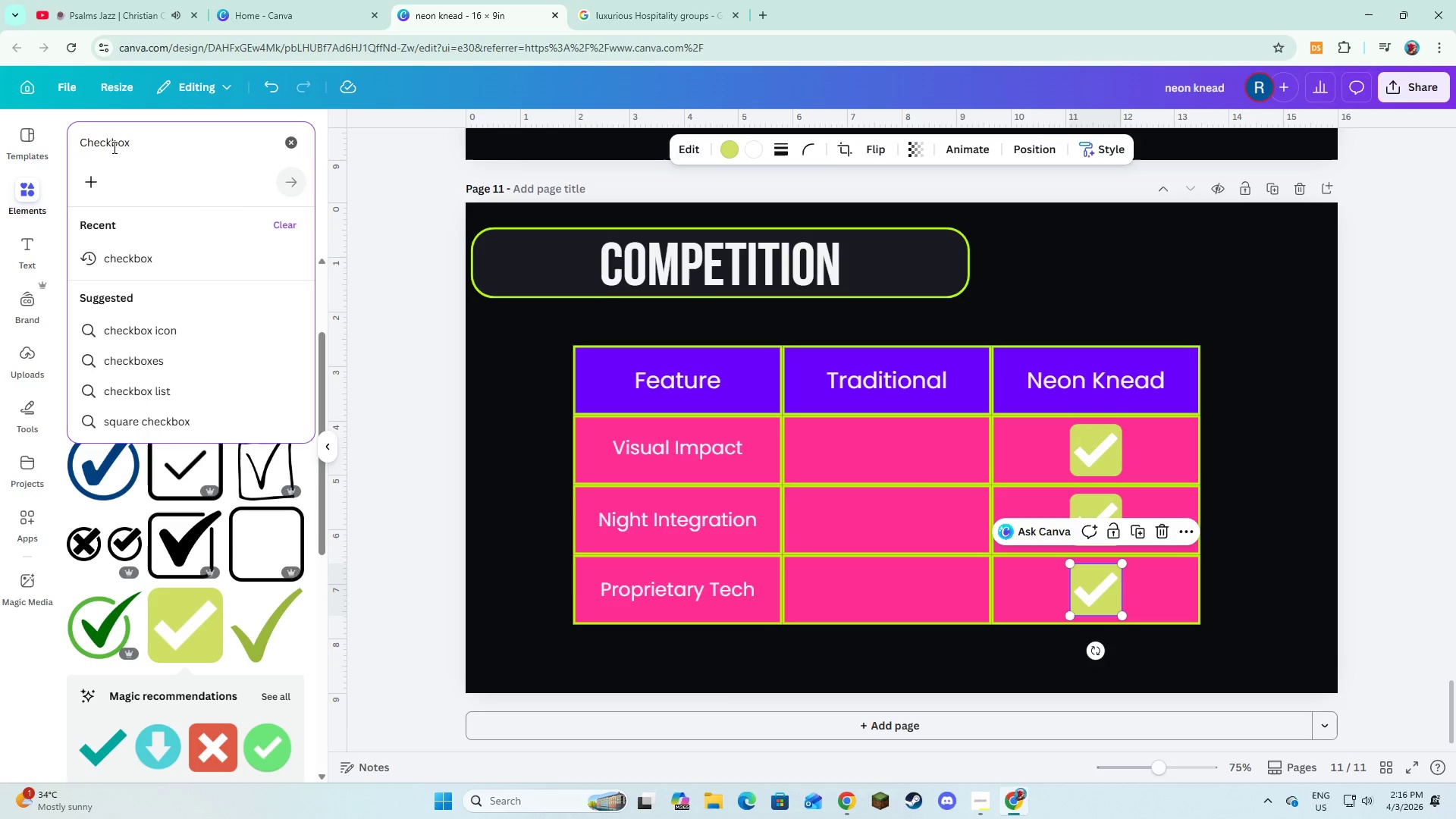 
left_click_drag(start_coordinate=[113, 147], to_coordinate=[76, 147])
 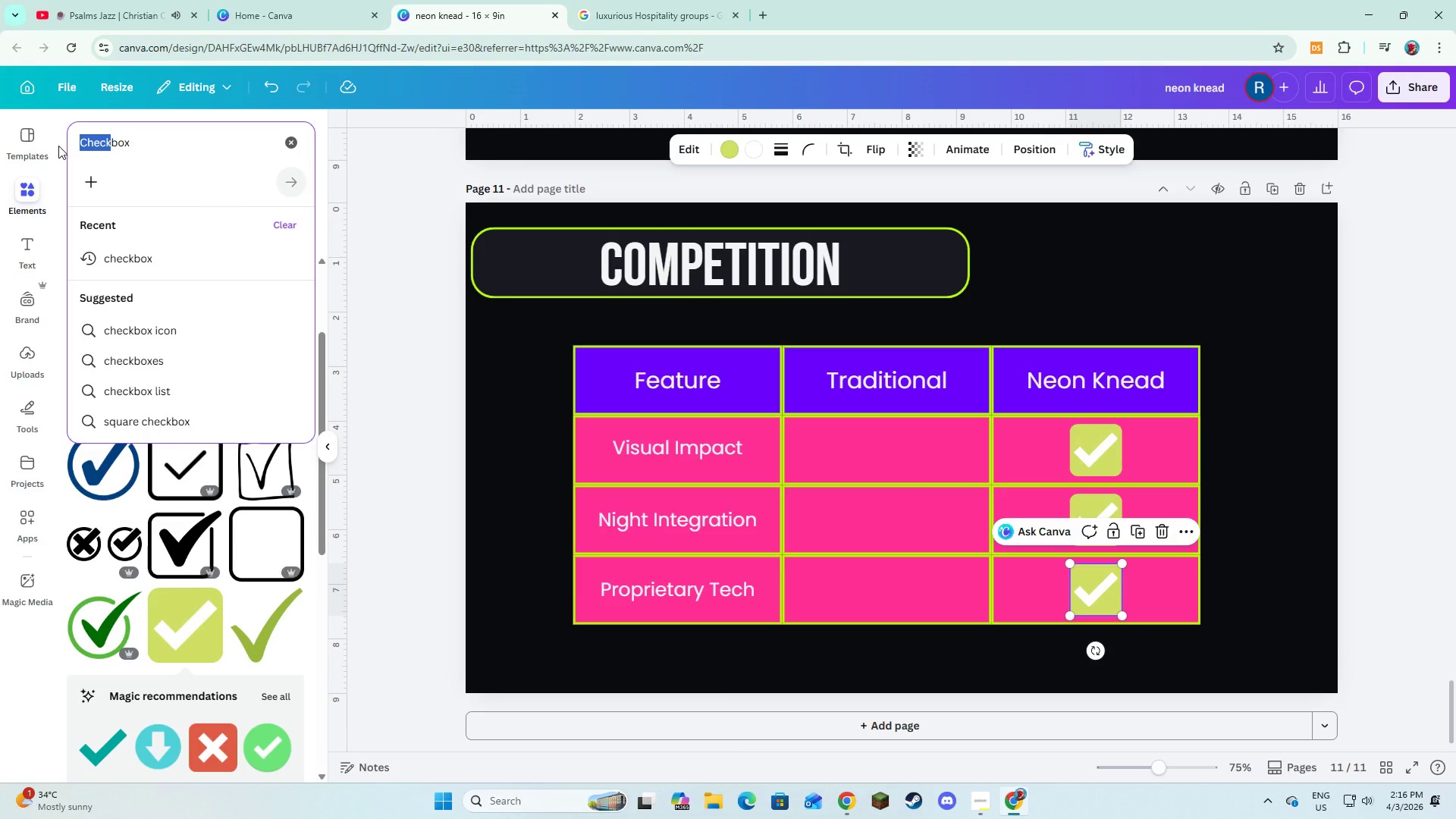 
key(Shift+X)
 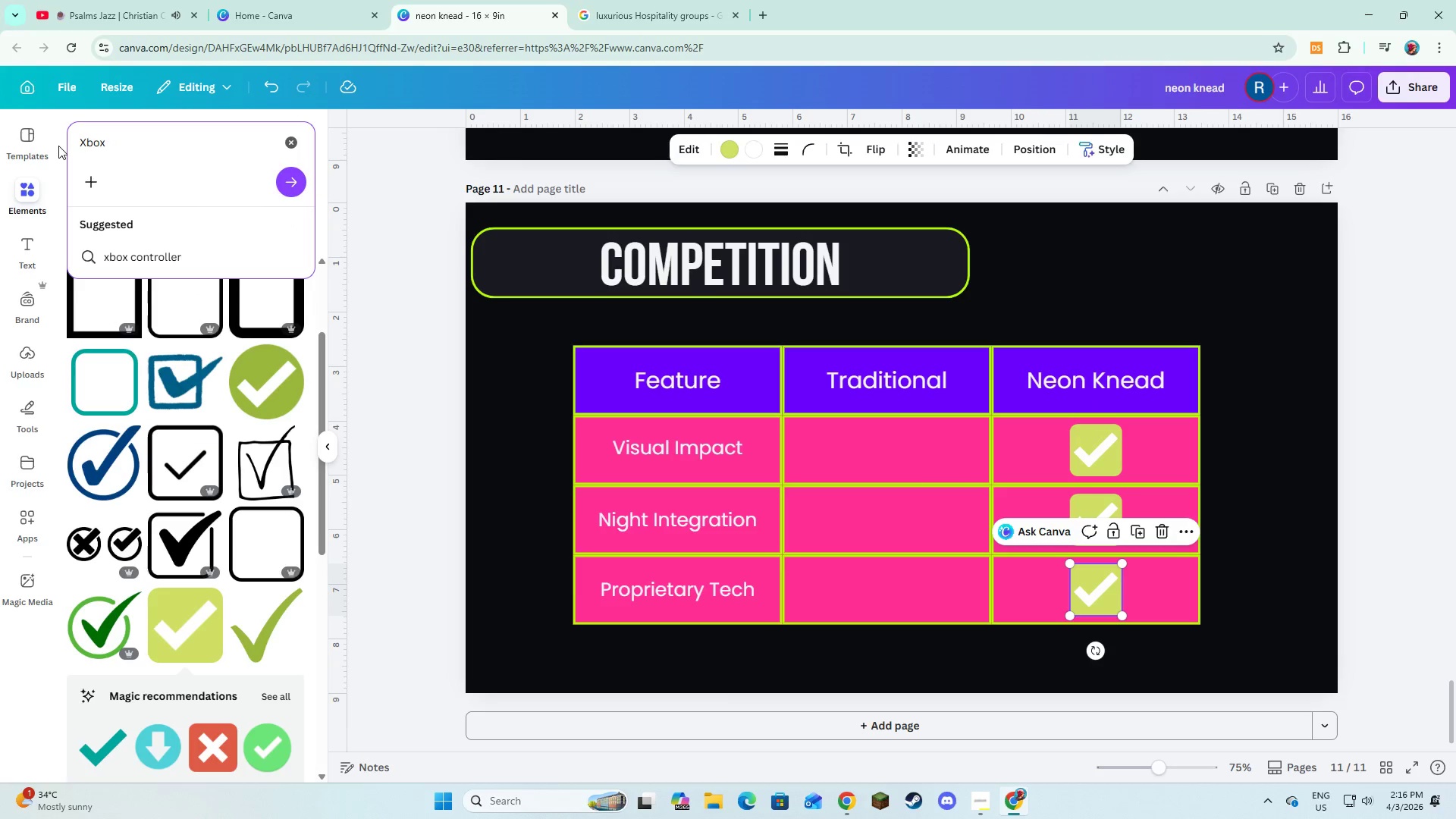 
key(Enter)
 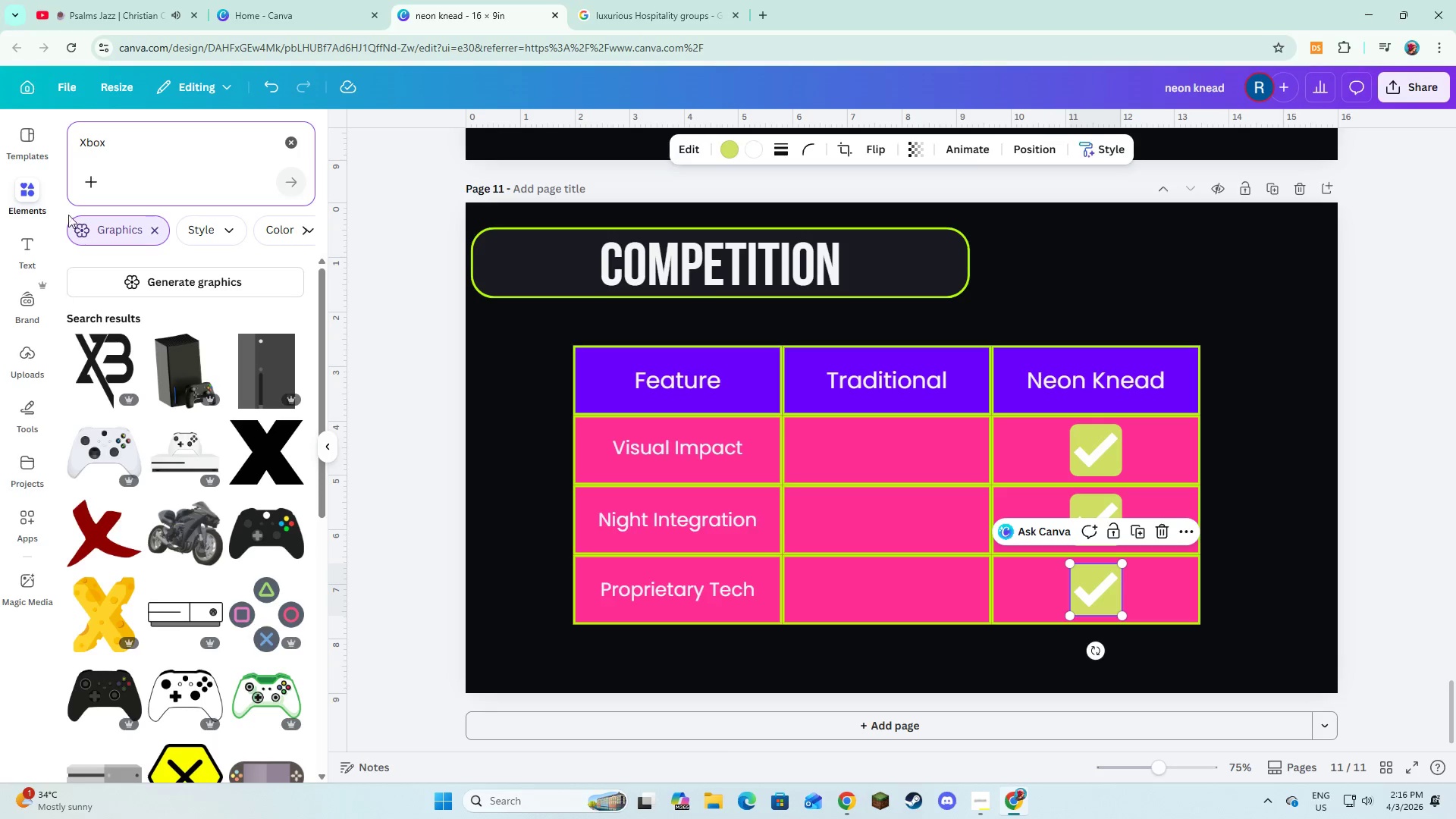 
left_click([98, 152])
 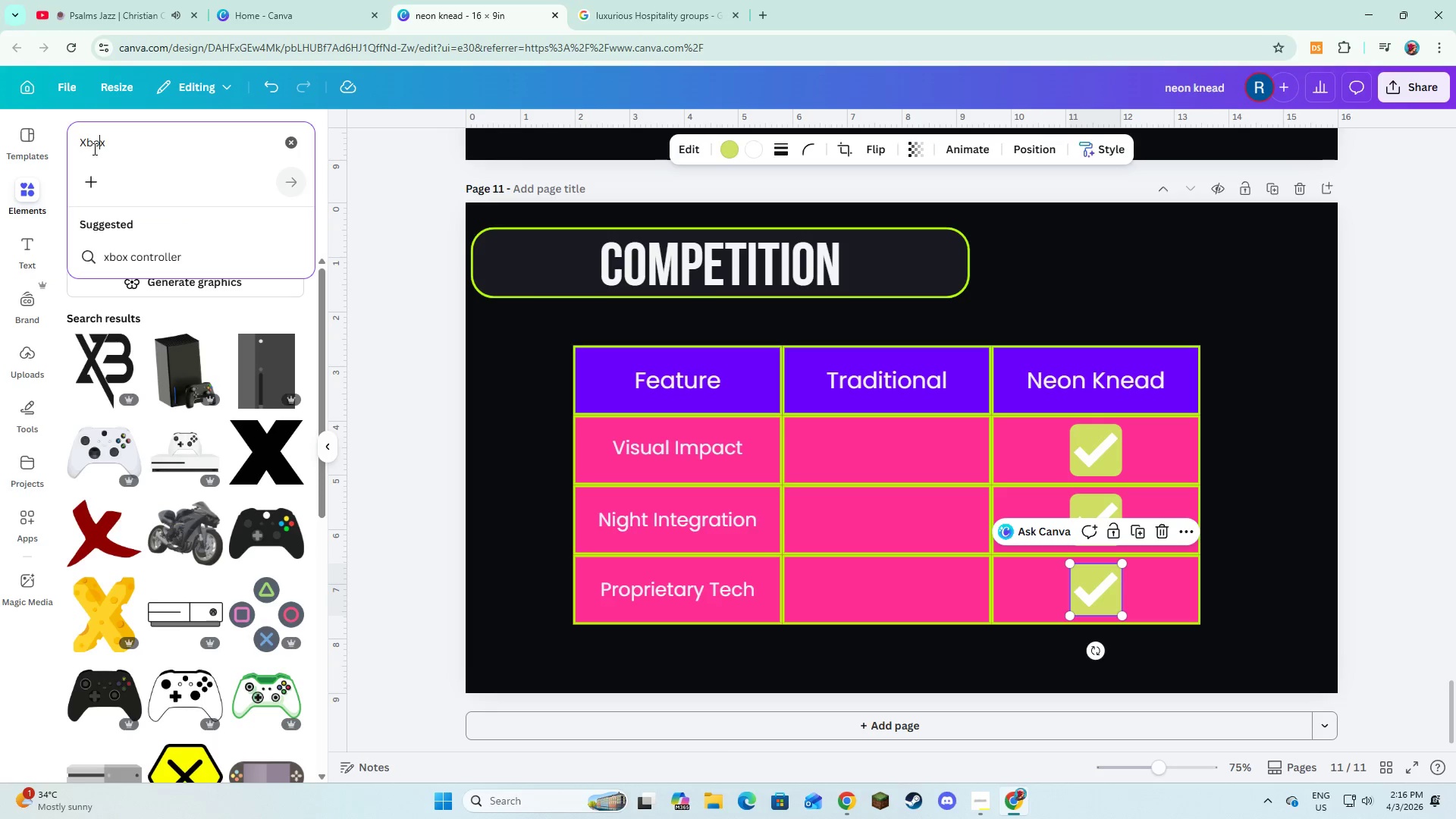 
left_click([89, 149])
 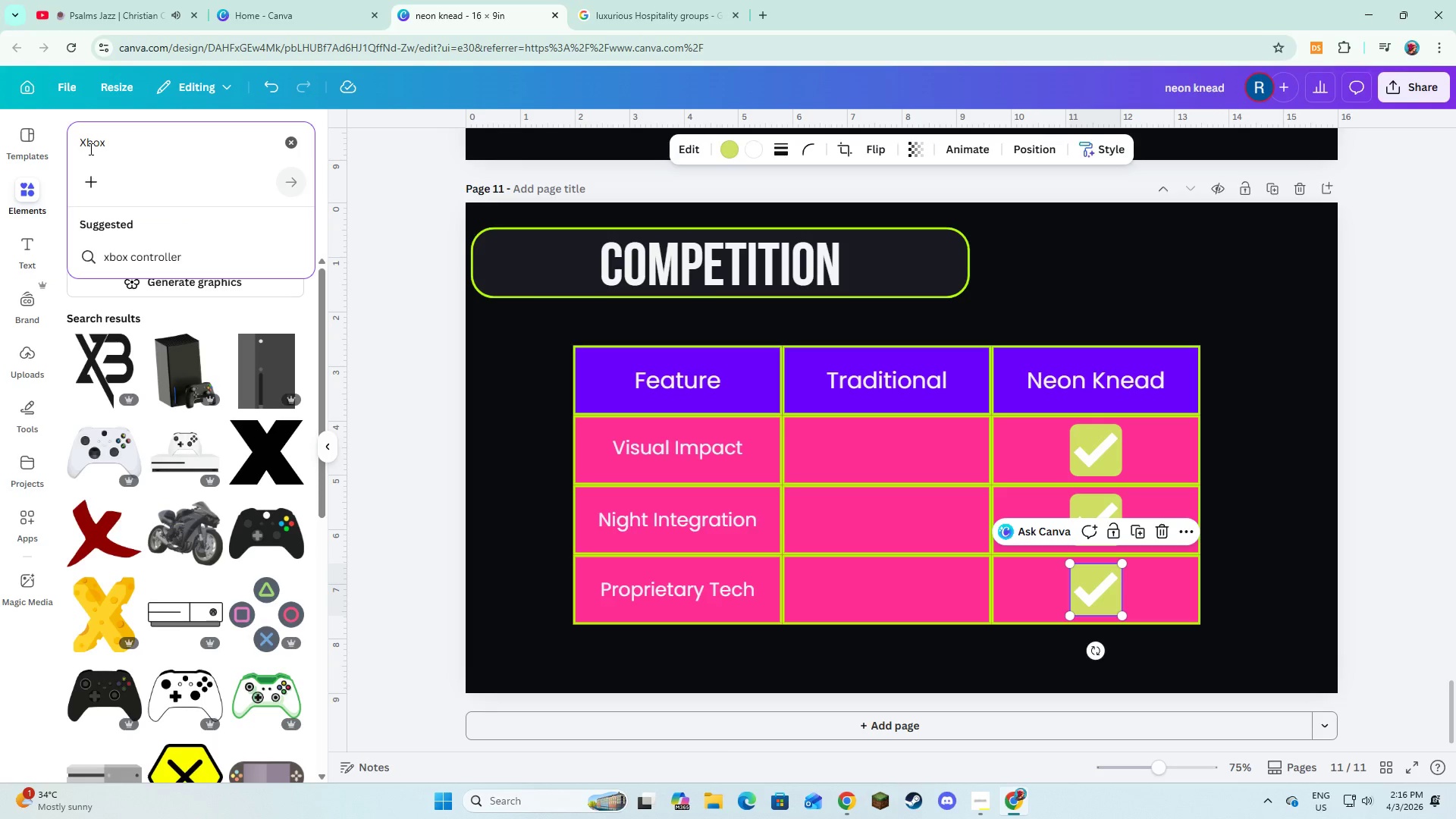 
type(ina)
 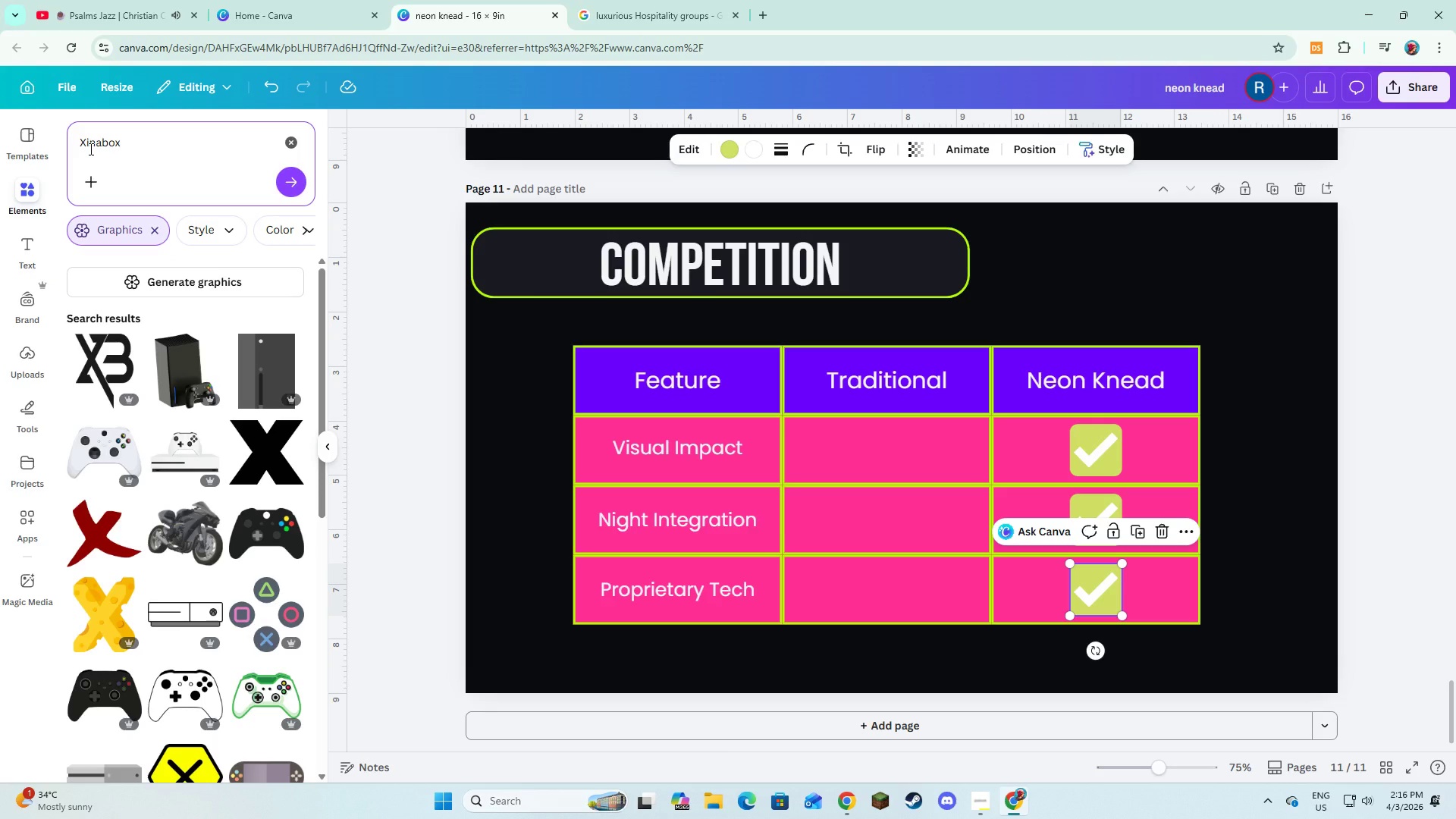 
key(Enter)
 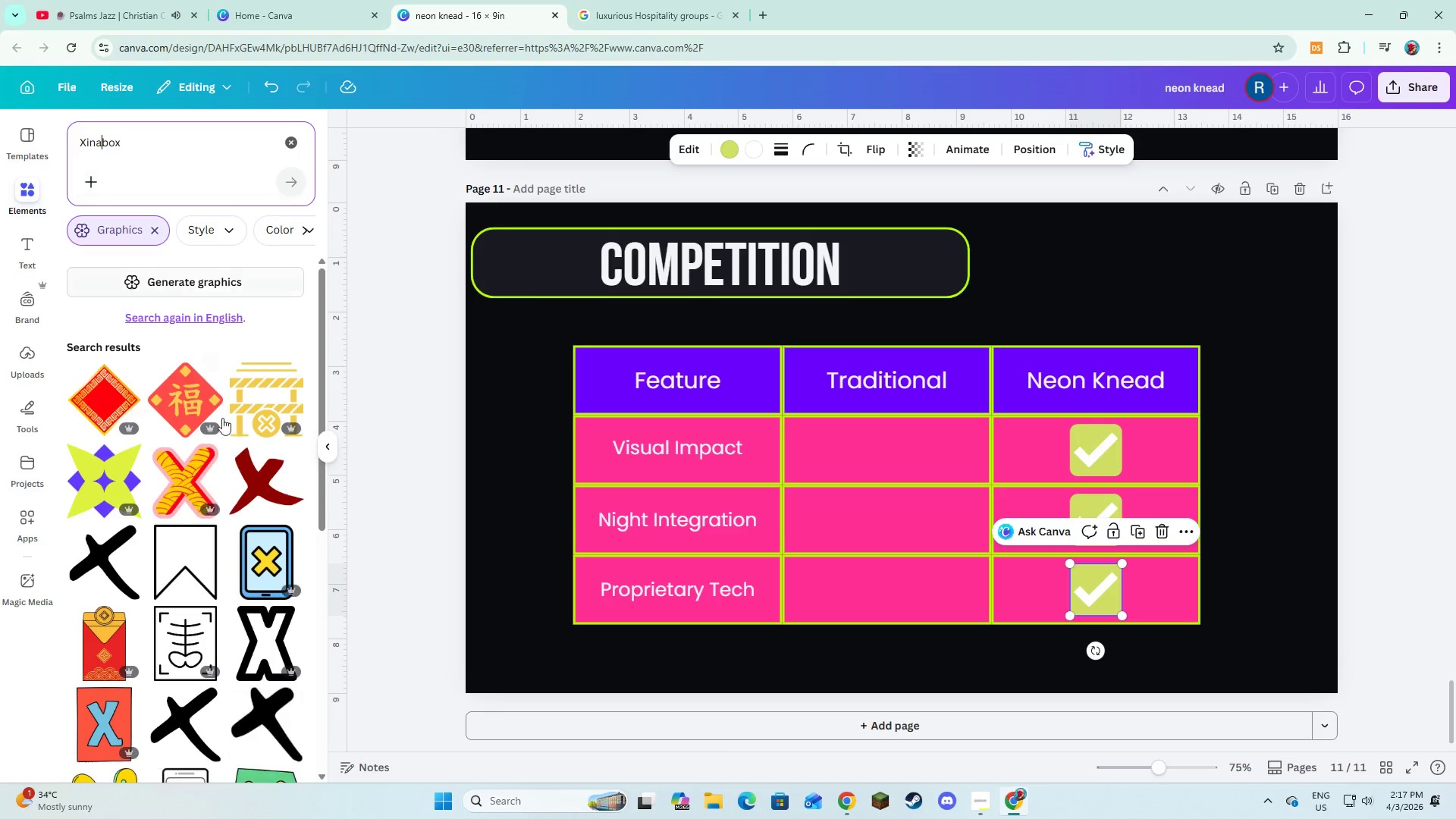 
scroll: coordinate [212, 544], scroll_direction: down, amount: 6.0
 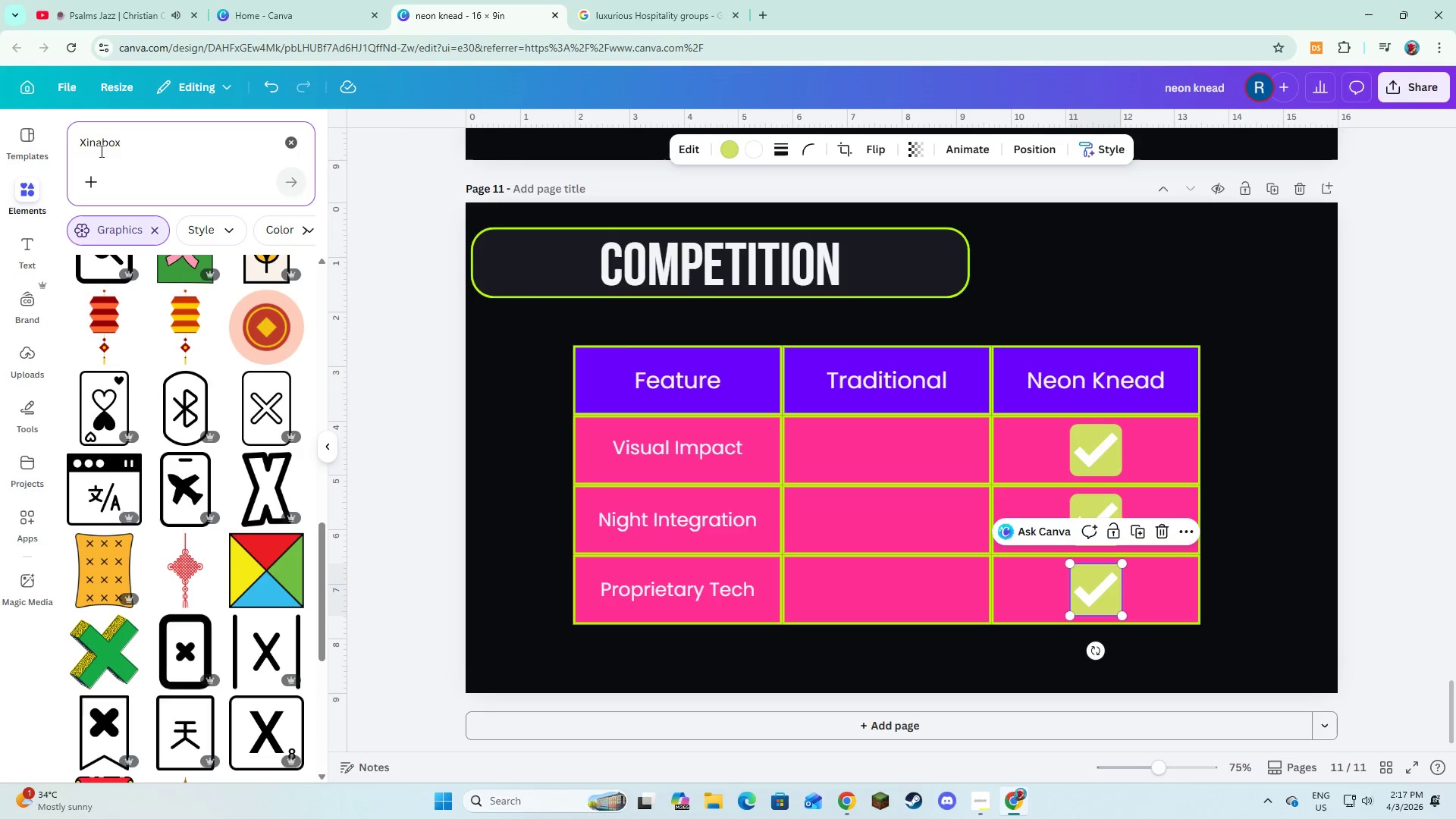 
left_click([93, 139])
 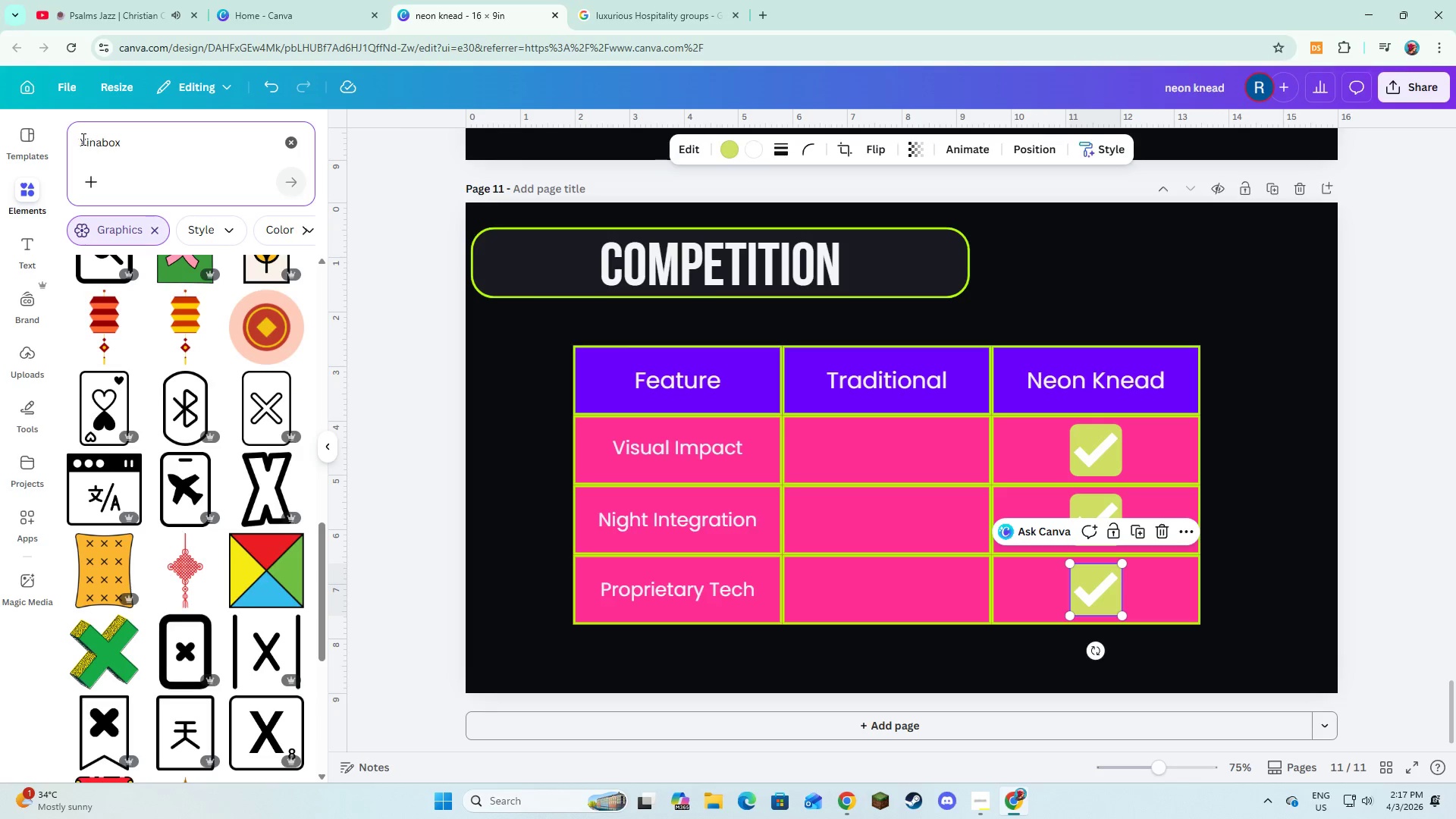 
left_click([82, 139])
 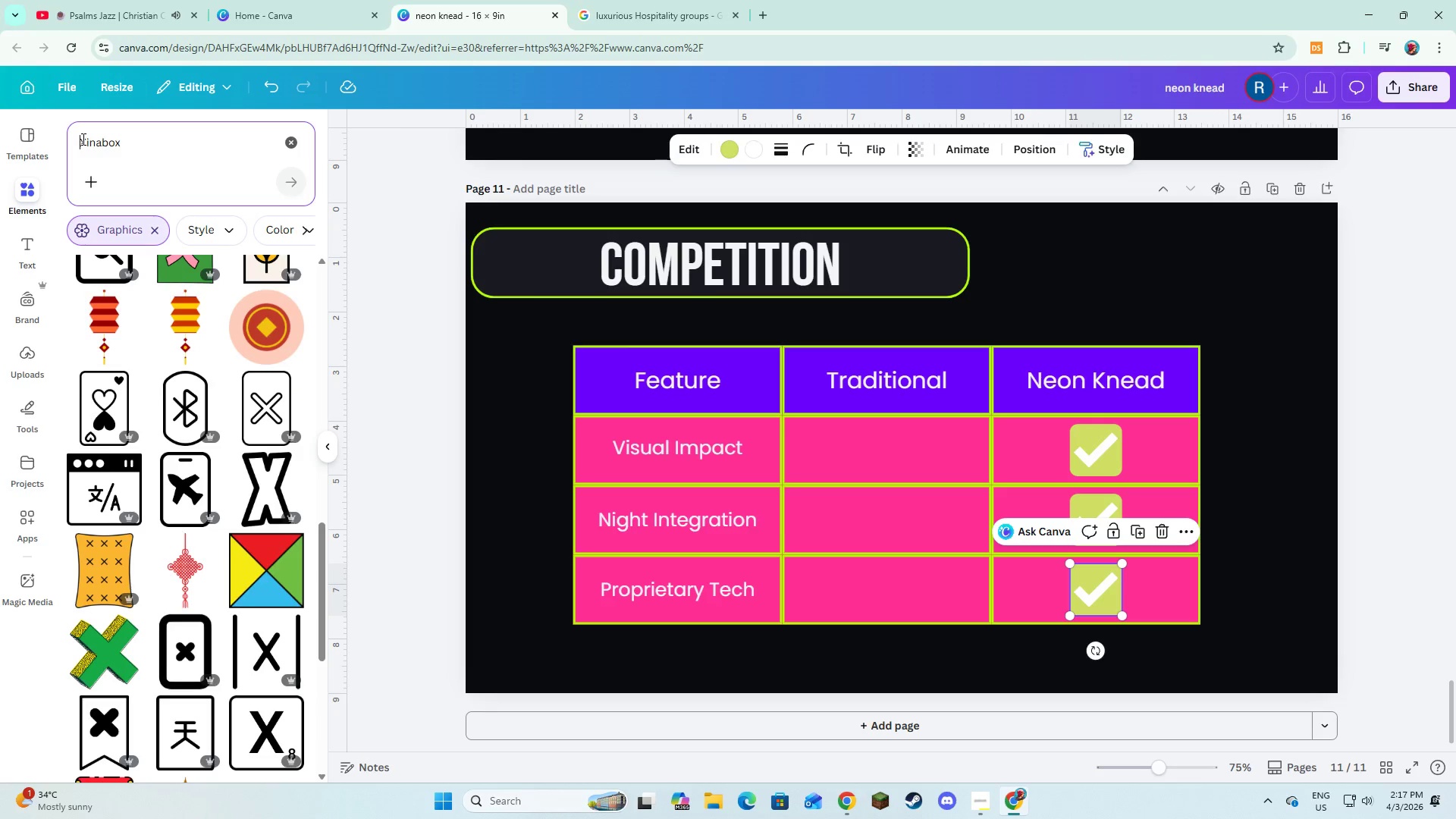 
key(ArrowRight)
 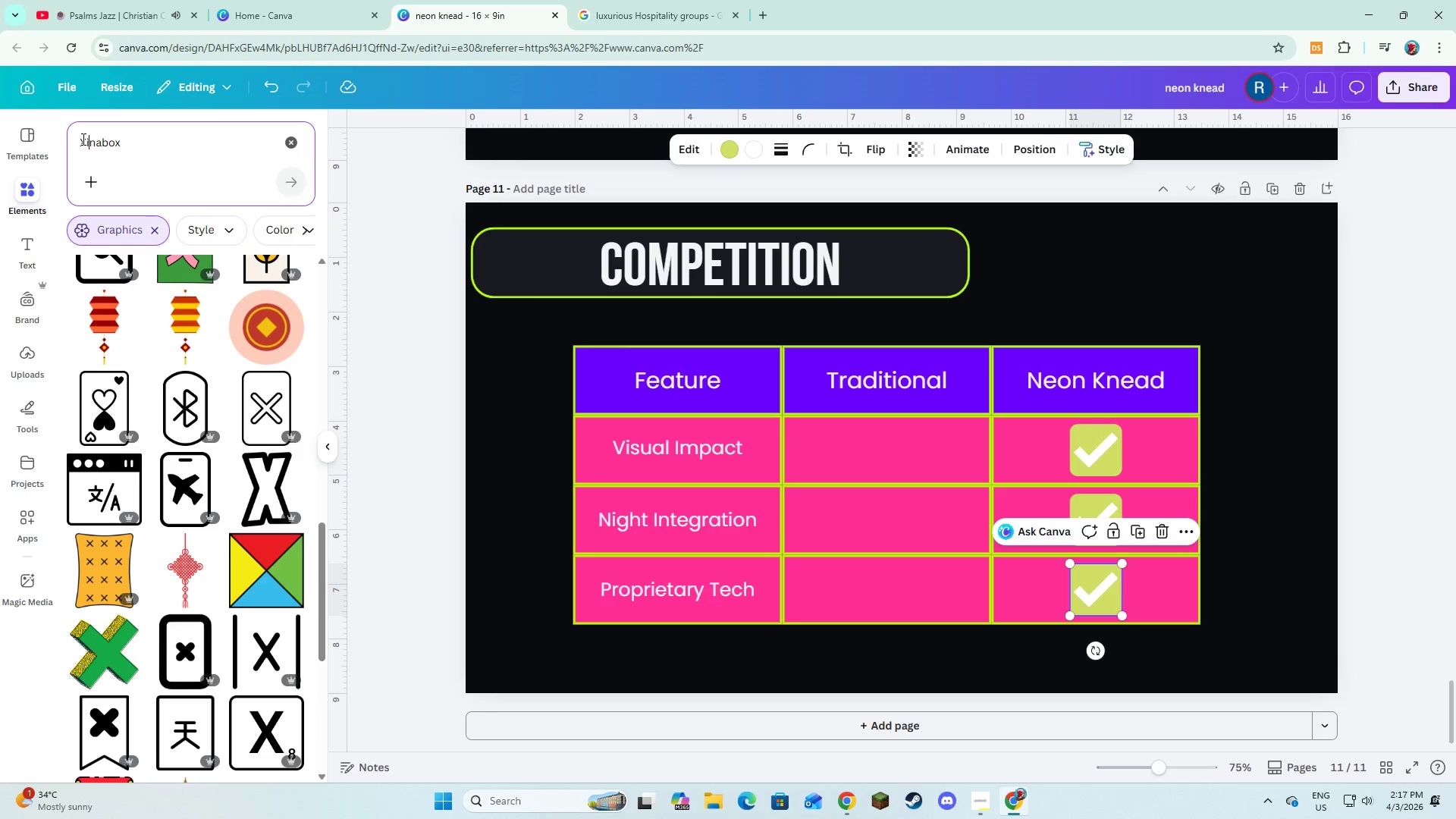 
key(ArrowRight)
 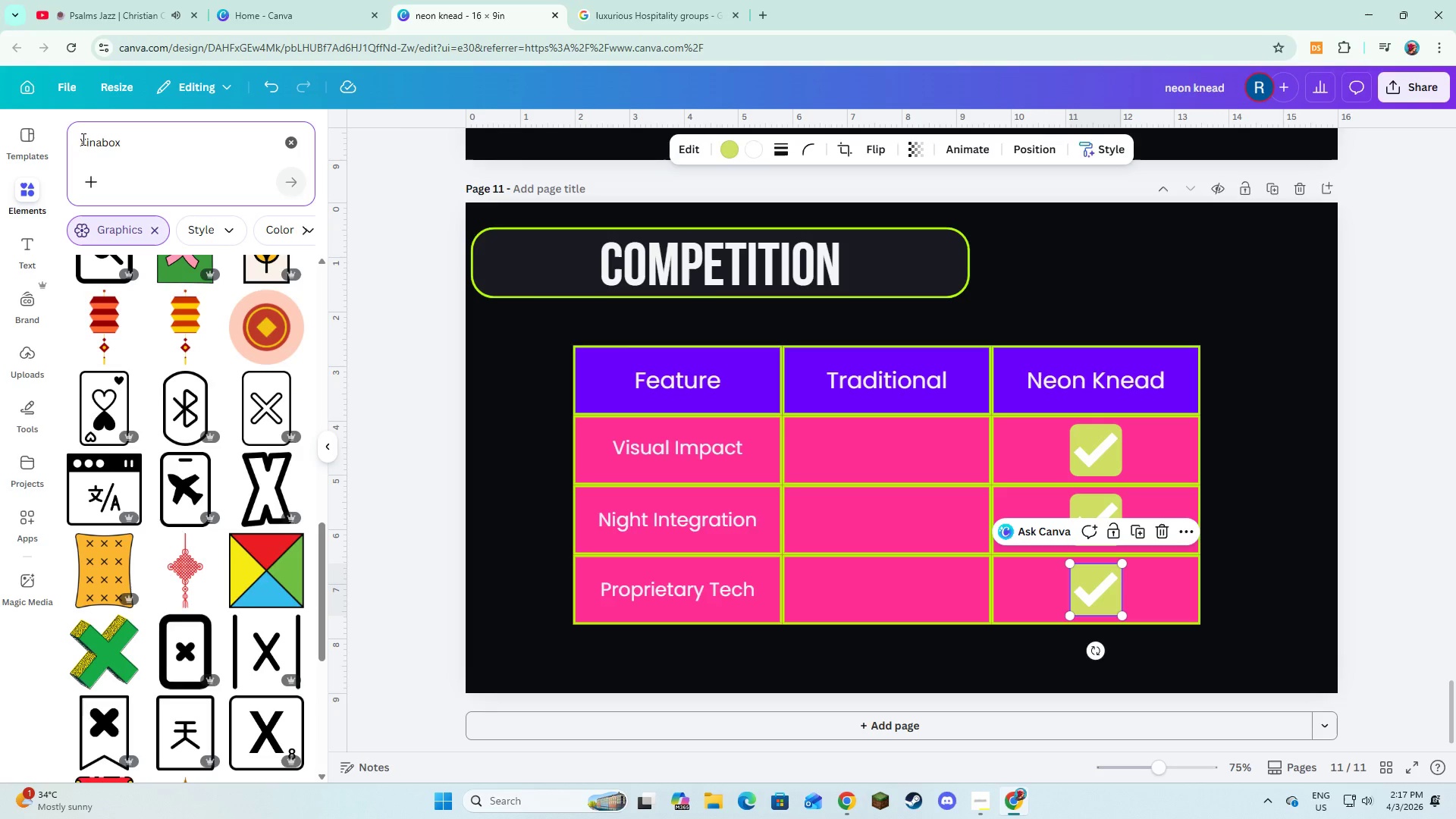 
key(ArrowLeft)
 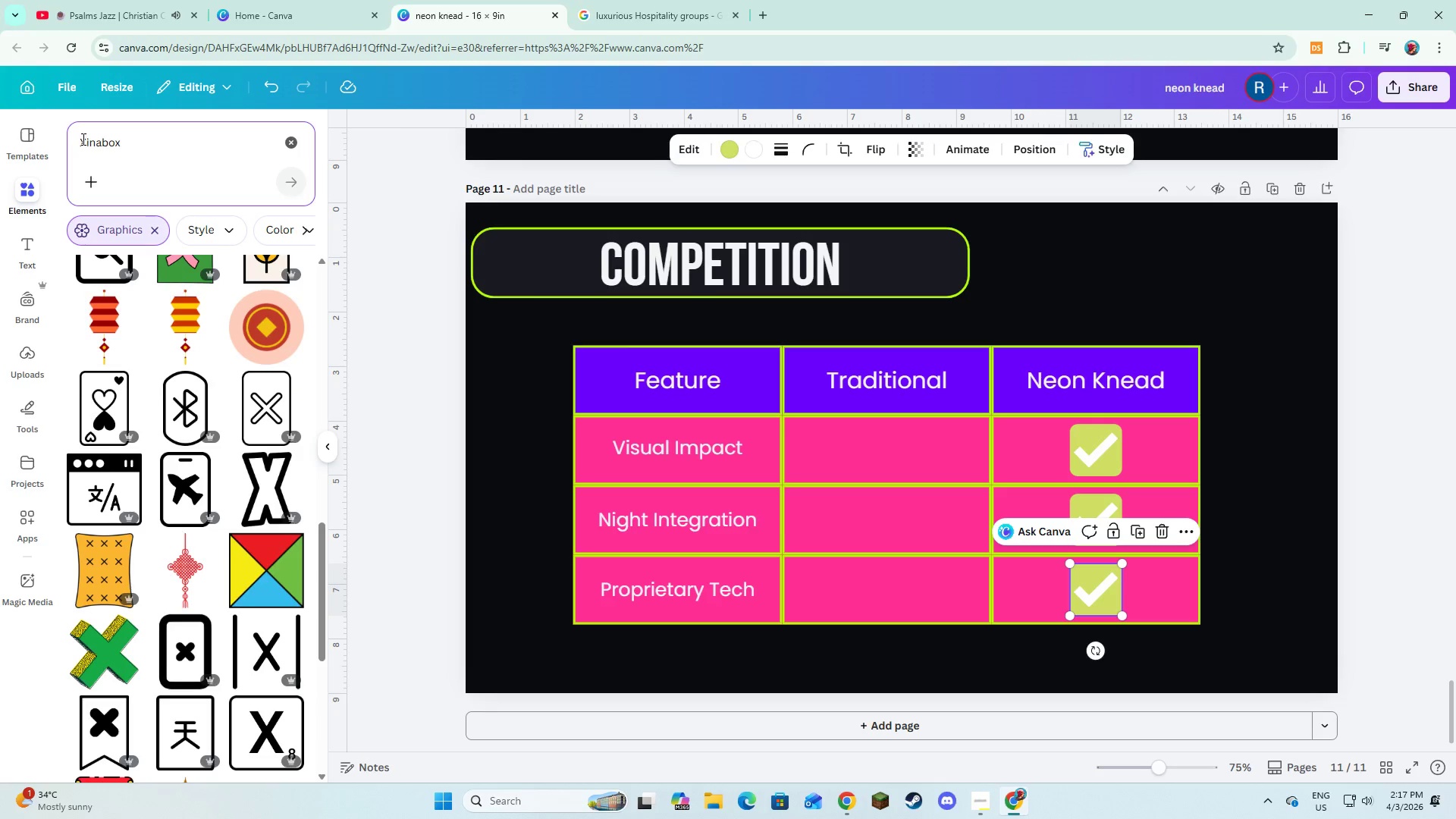 
key(ArrowRight)
 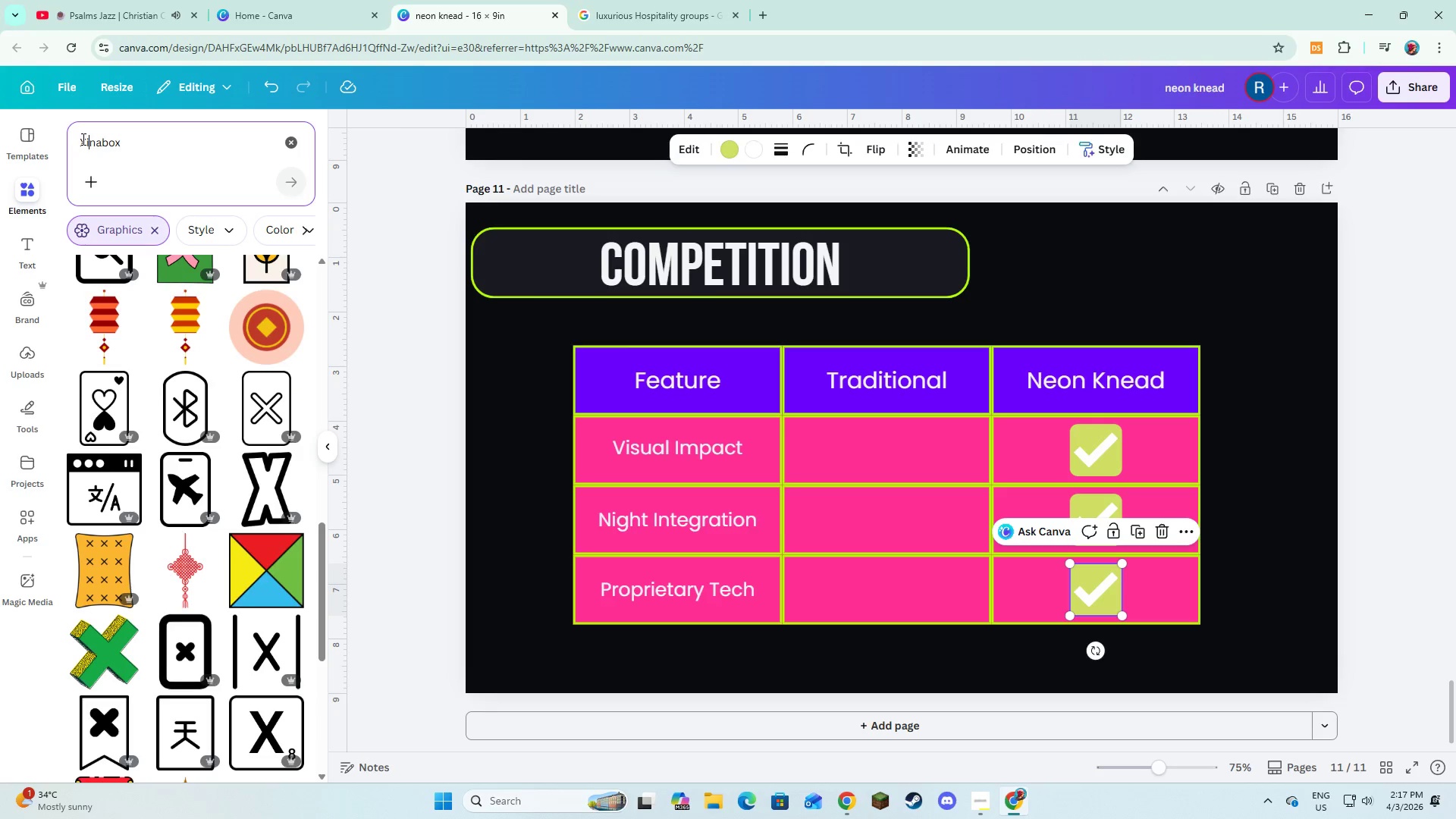 
key(ArrowRight)
 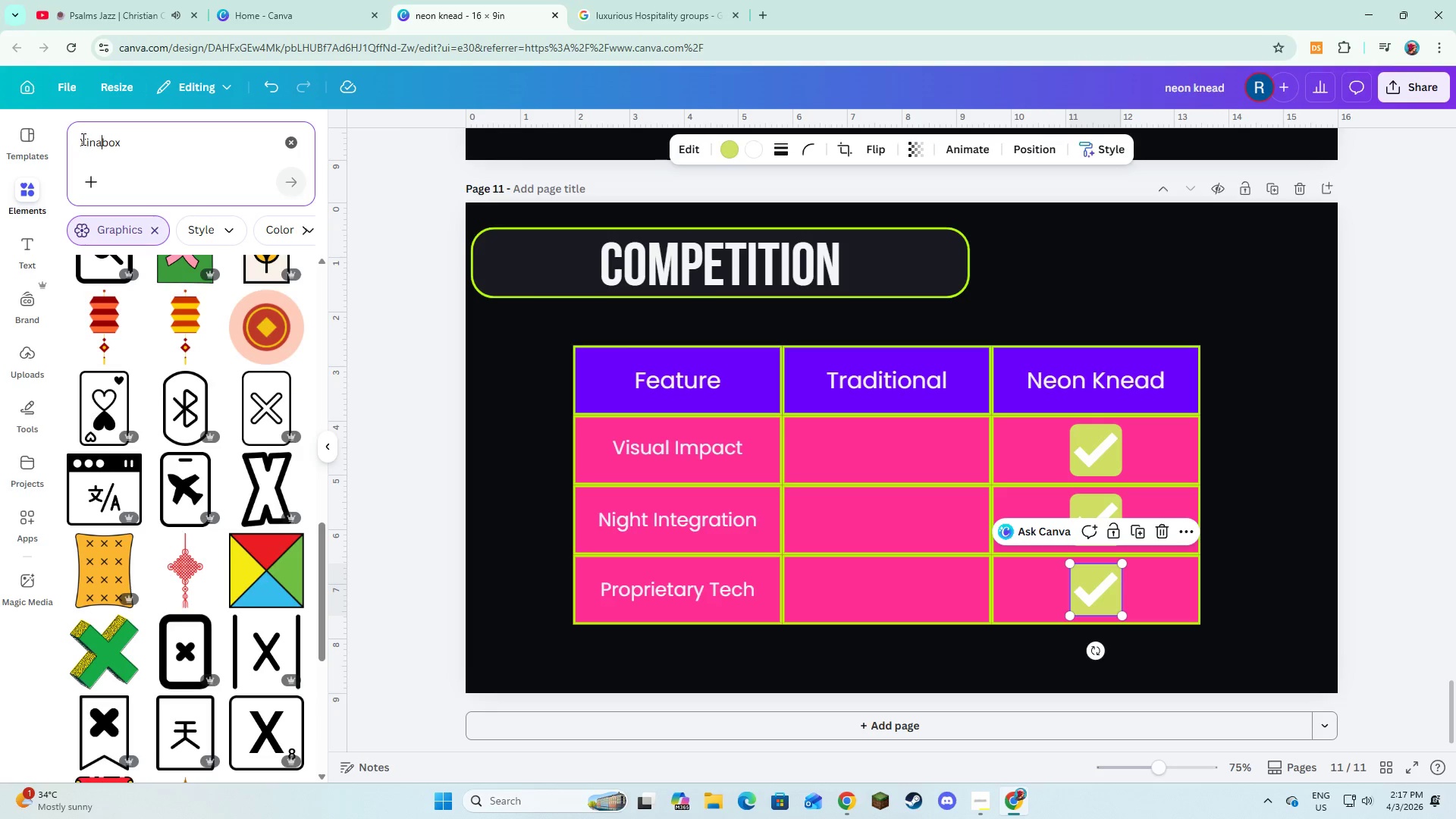 
key(ArrowRight)
 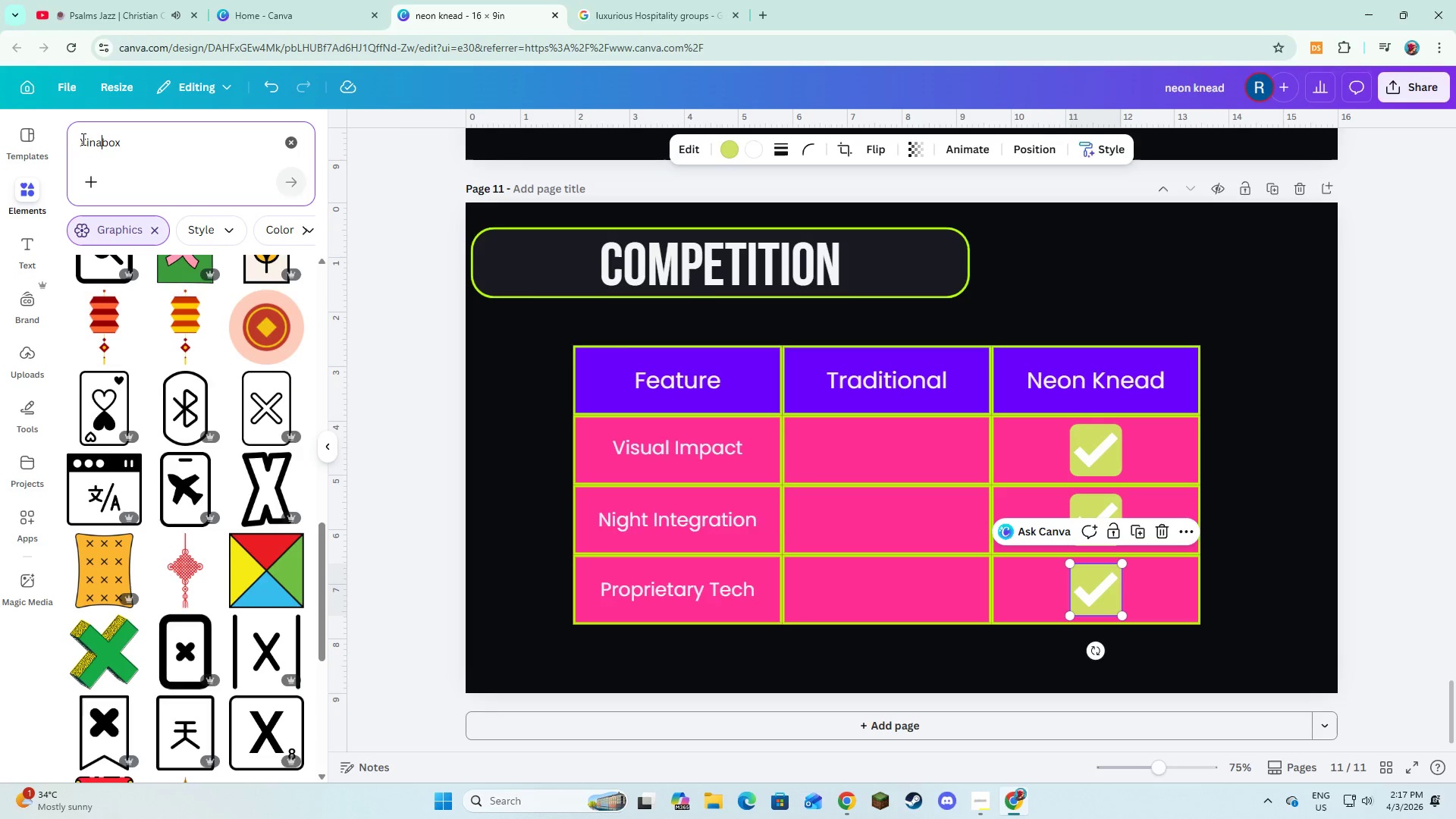 
key(ArrowRight)
 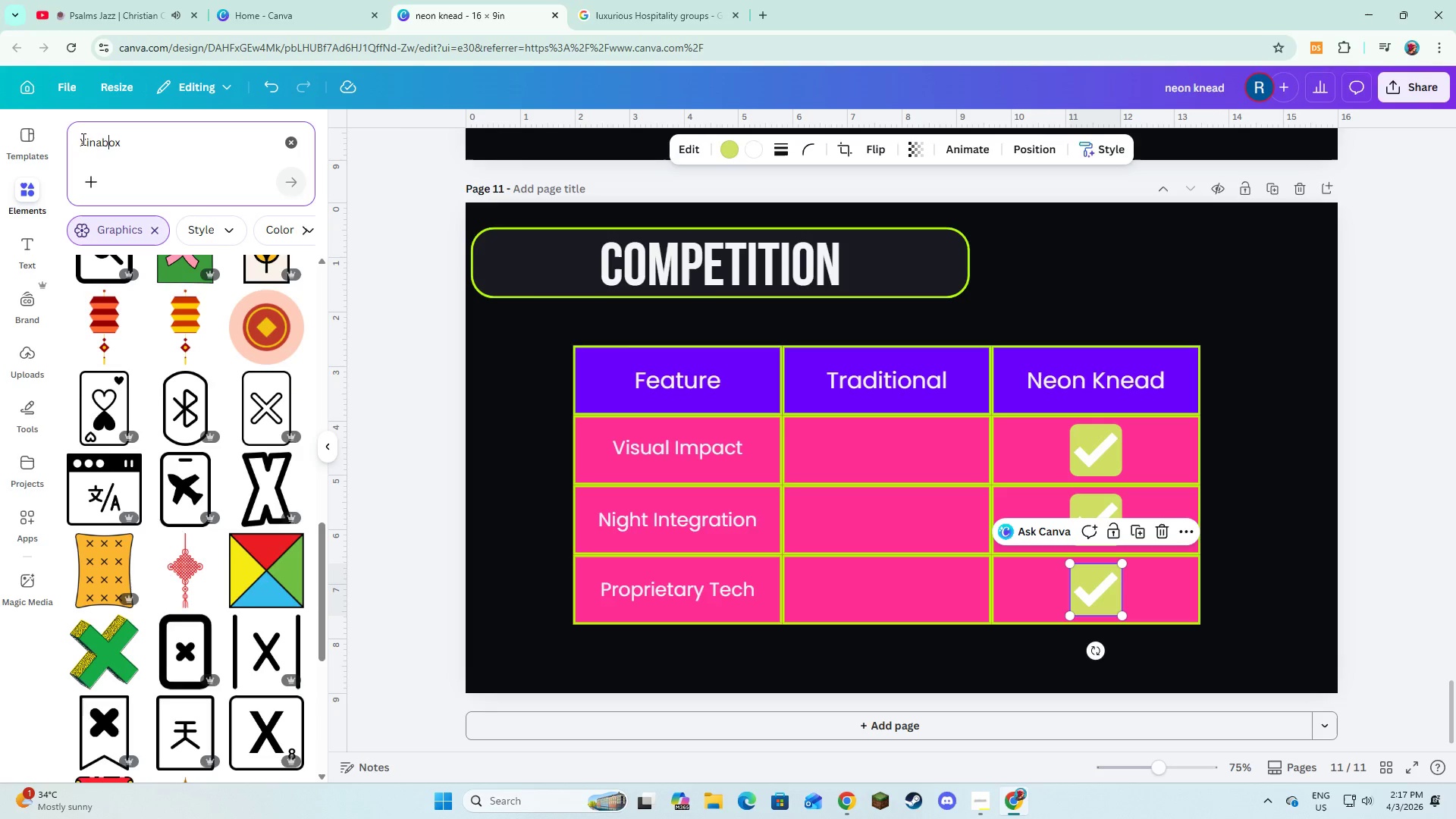 
key(ArrowRight)
 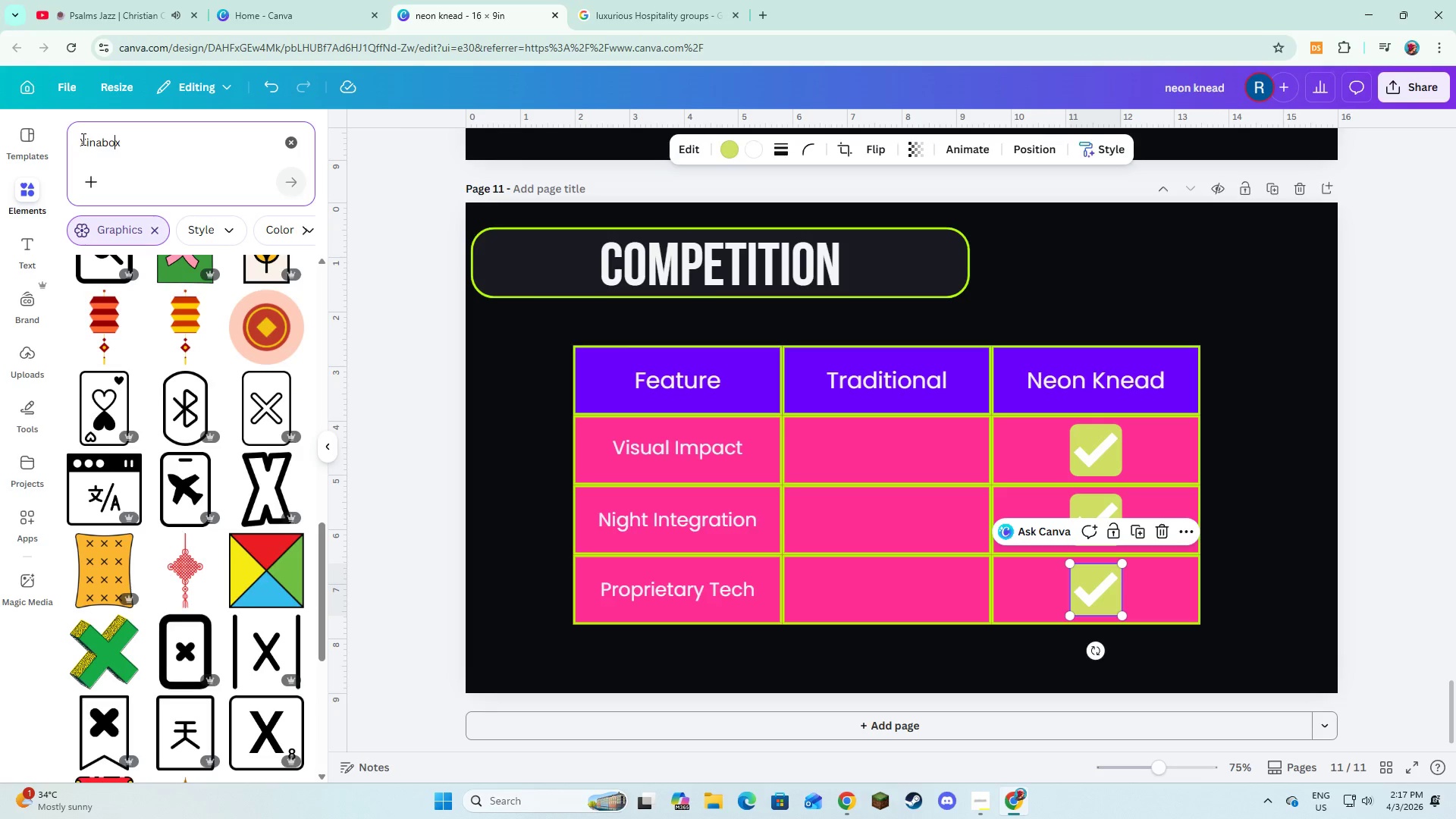 
key(ArrowRight)
 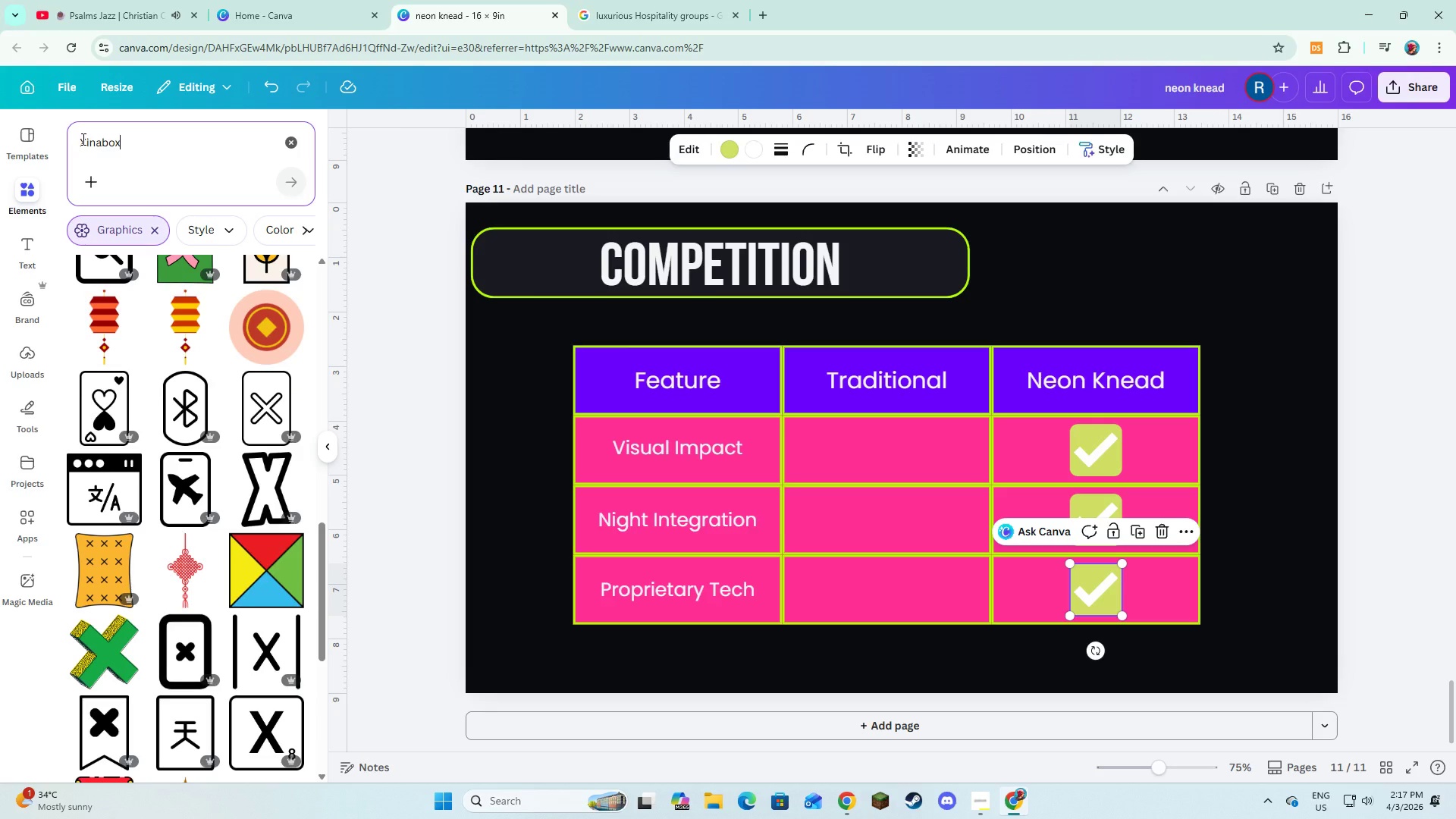 
key(Control+A)
 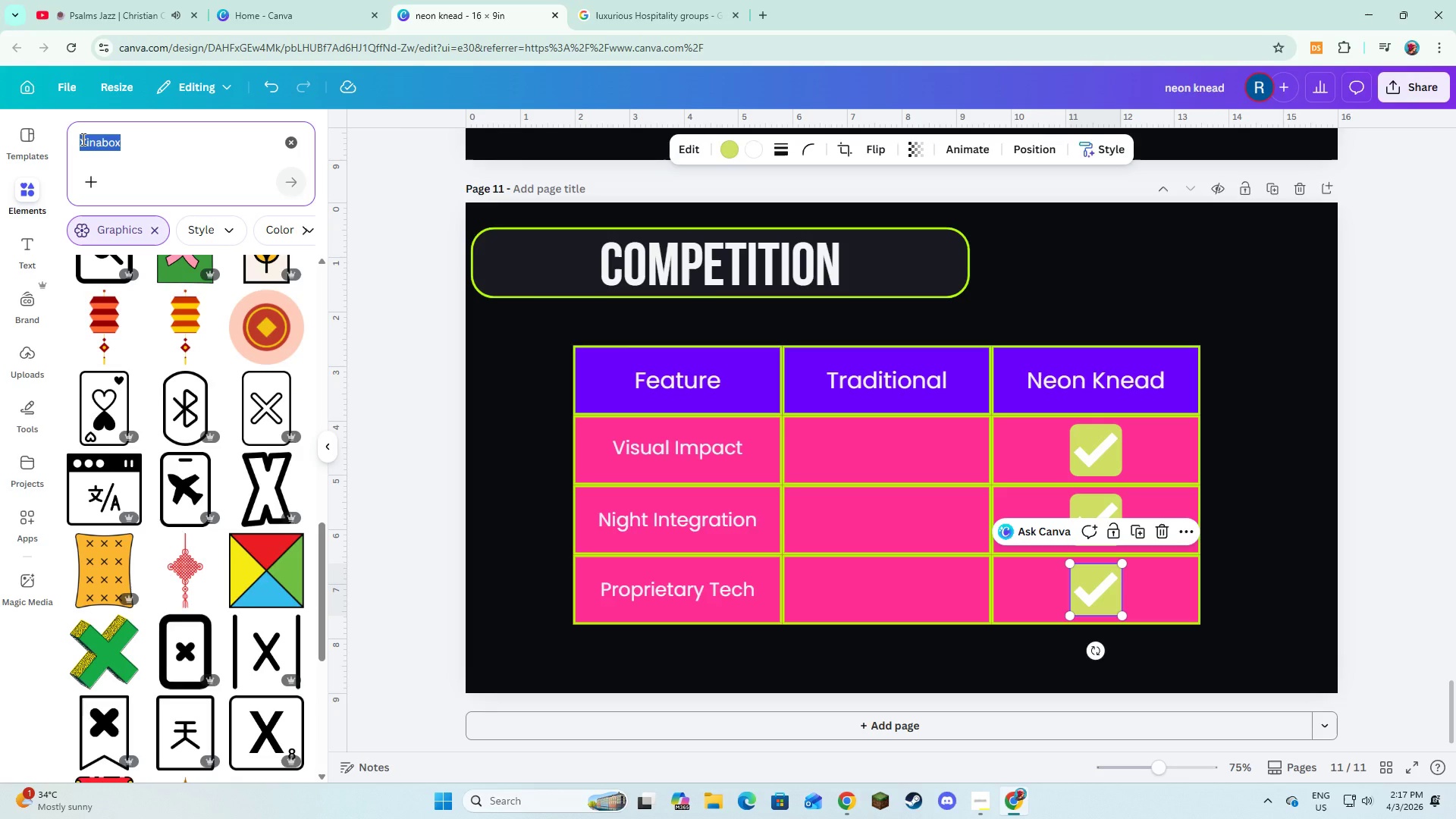 
type(checkno)
key(Backspace)
key(Backspace)
type(box)
 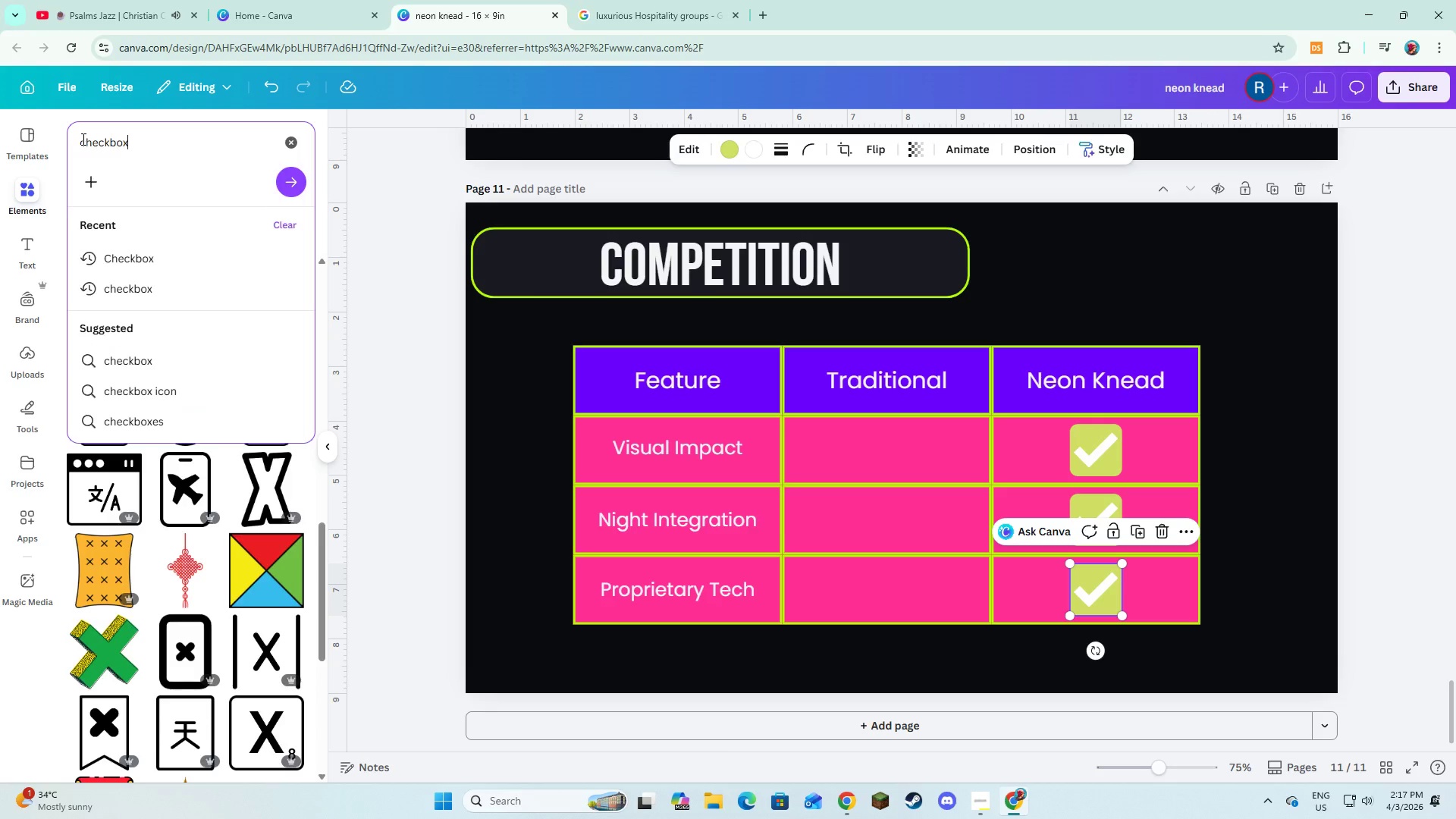 
key(Enter)
 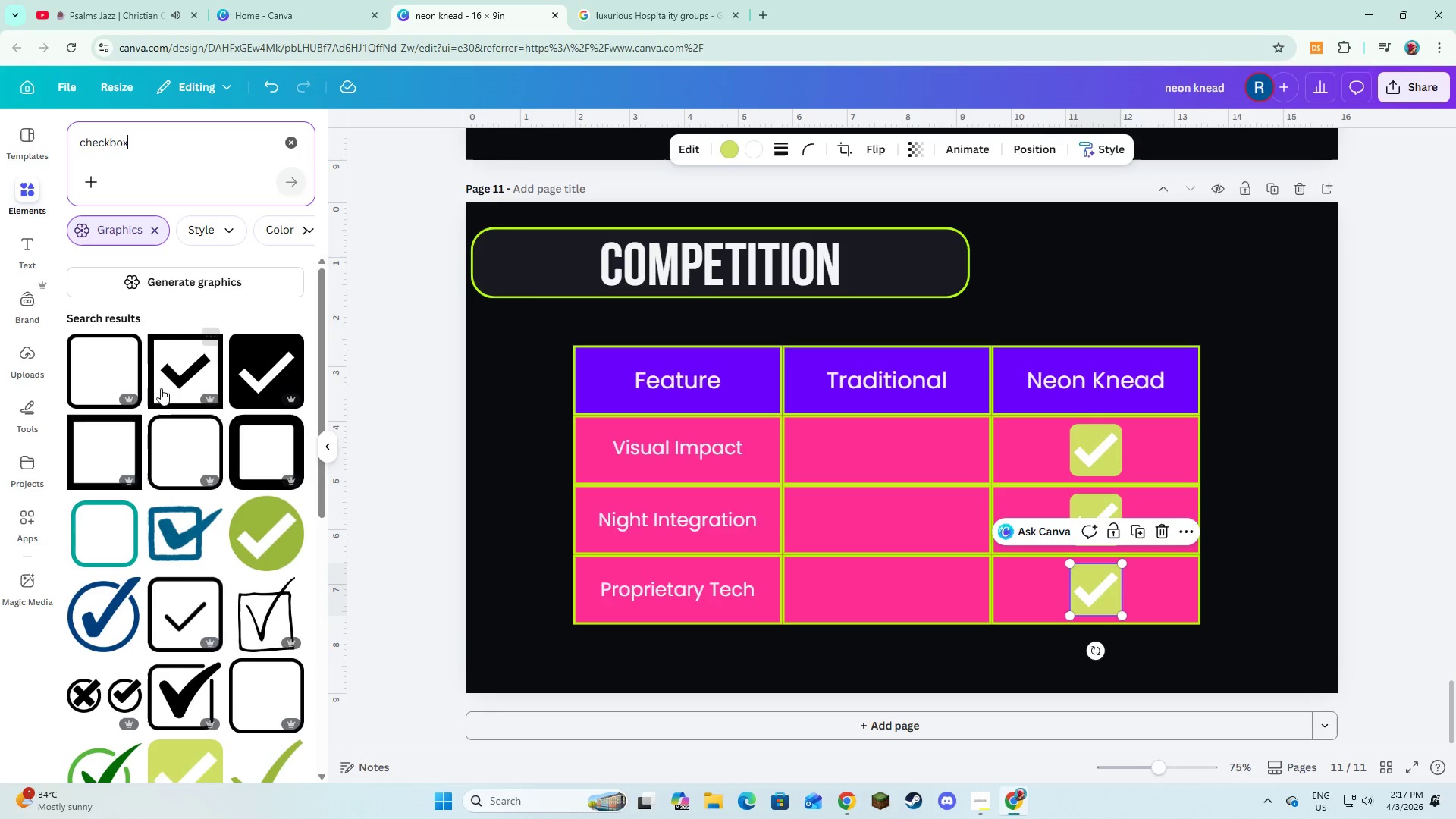 
scroll: coordinate [187, 448], scroll_direction: down, amount: 5.0
 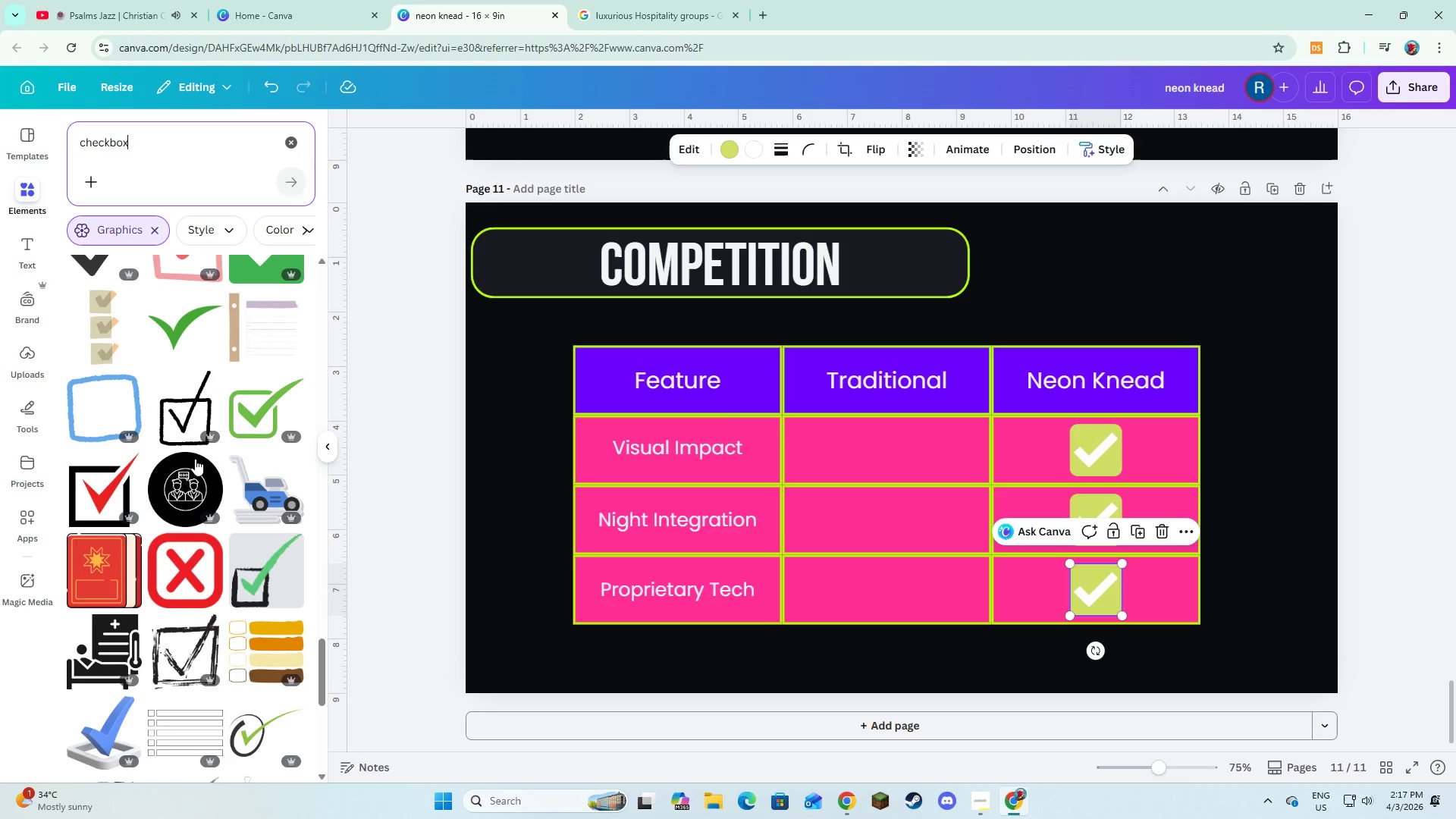 
left_click([195, 577])
 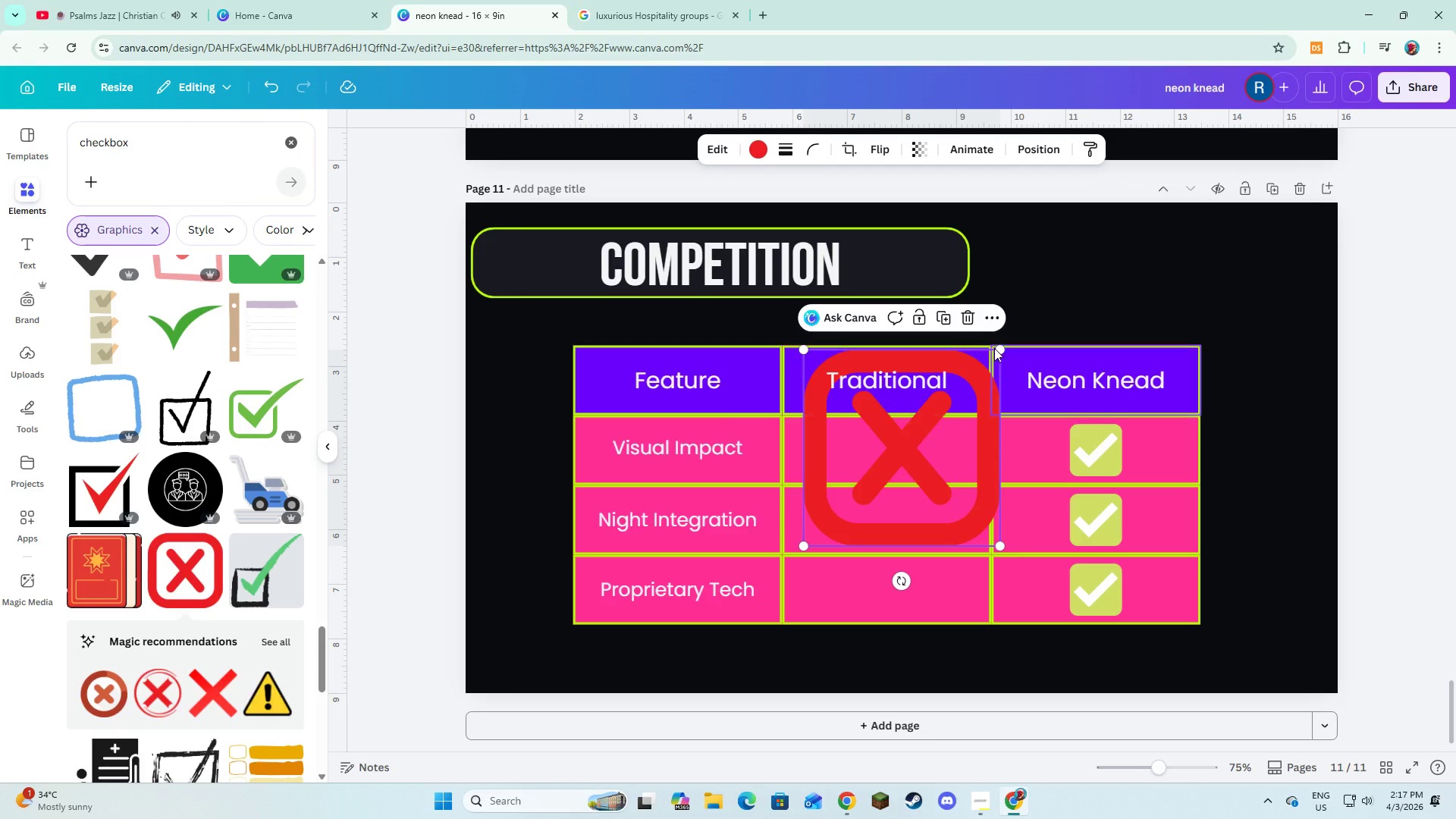 
left_click_drag(start_coordinate=[1000, 348], to_coordinate=[883, 519])
 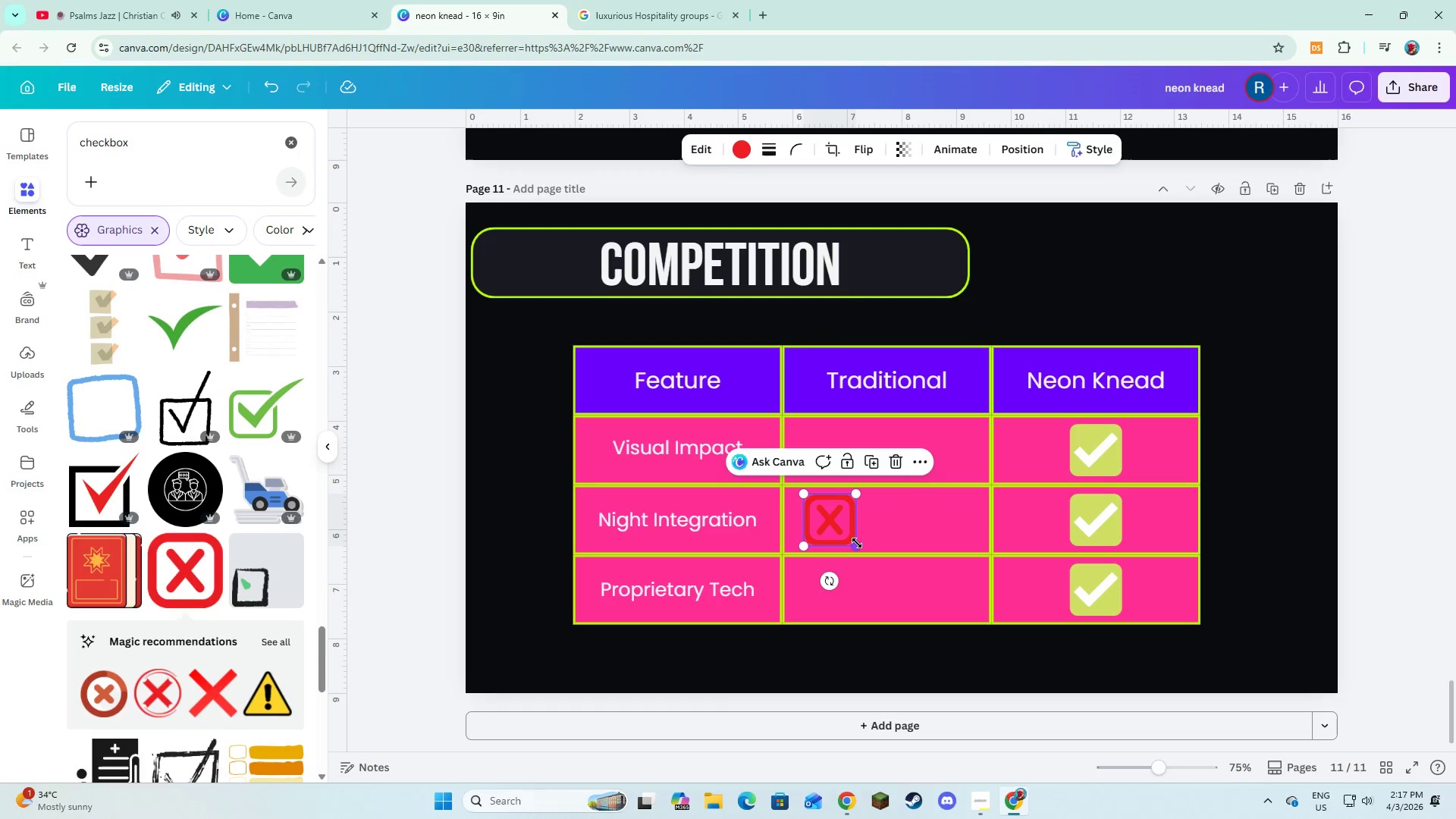 
left_click_drag(start_coordinate=[857, 543], to_coordinate=[853, 541])
 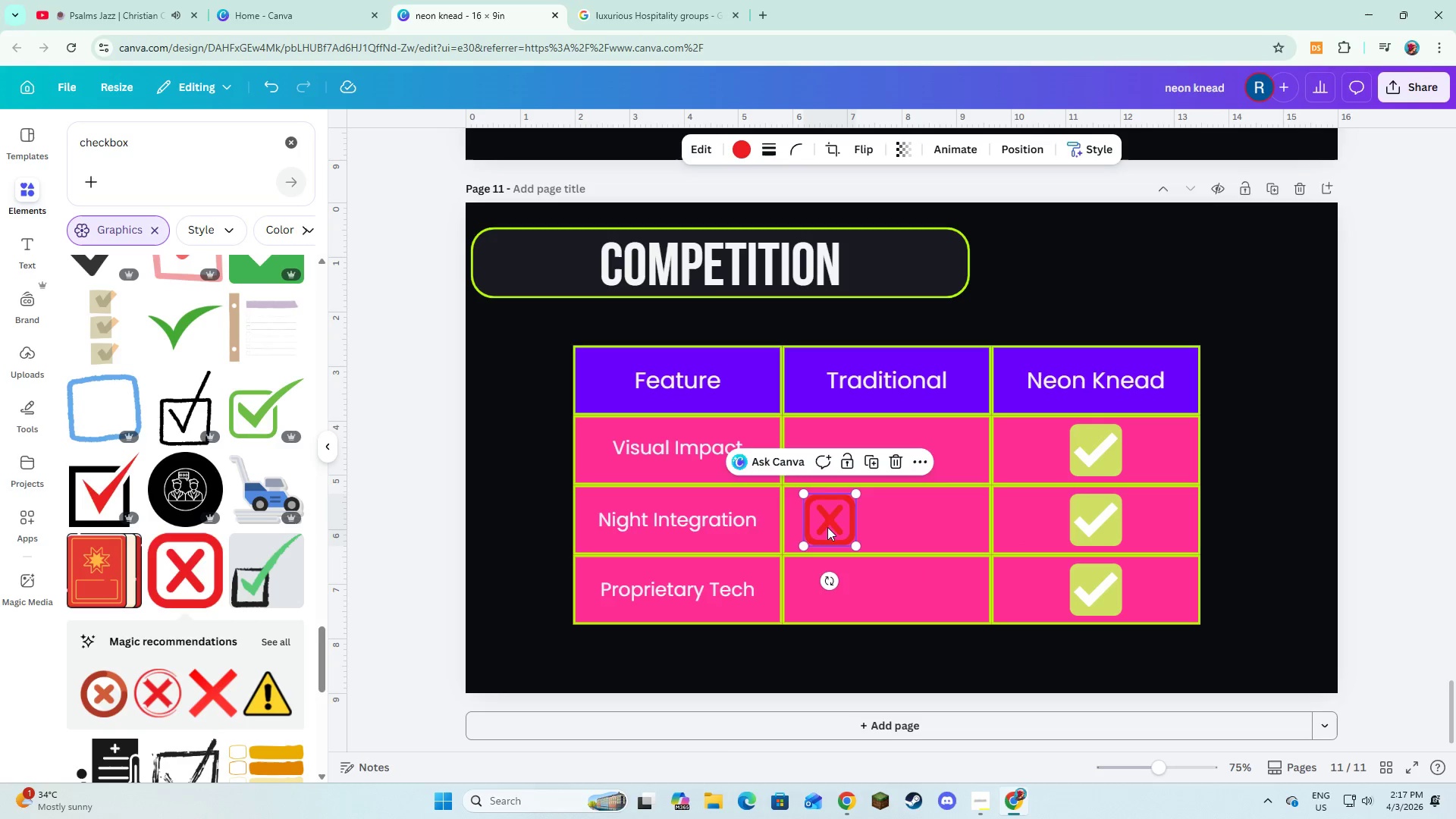 
left_click_drag(start_coordinate=[827, 527], to_coordinate=[879, 460])
 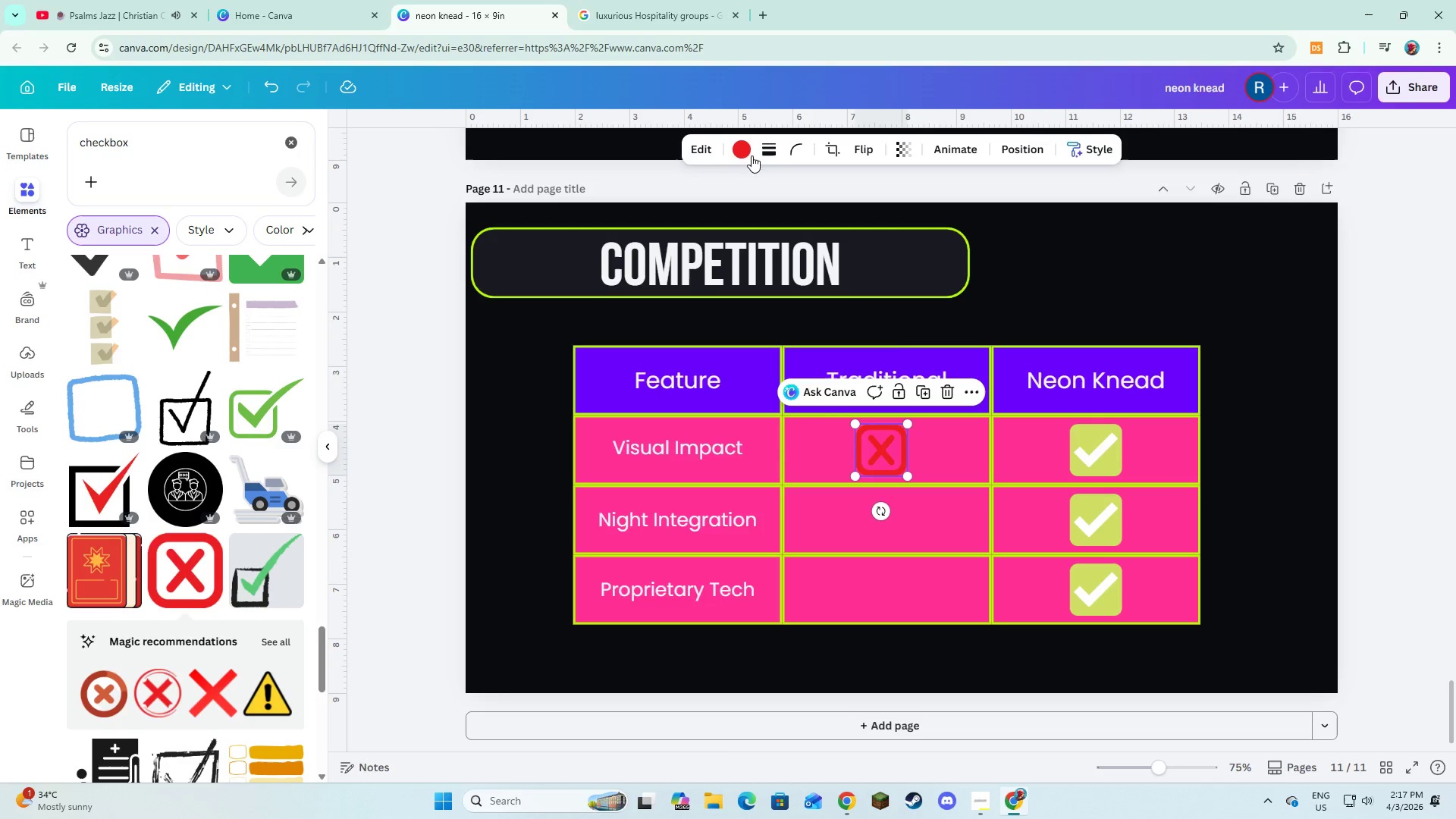 
left_click([747, 149])
 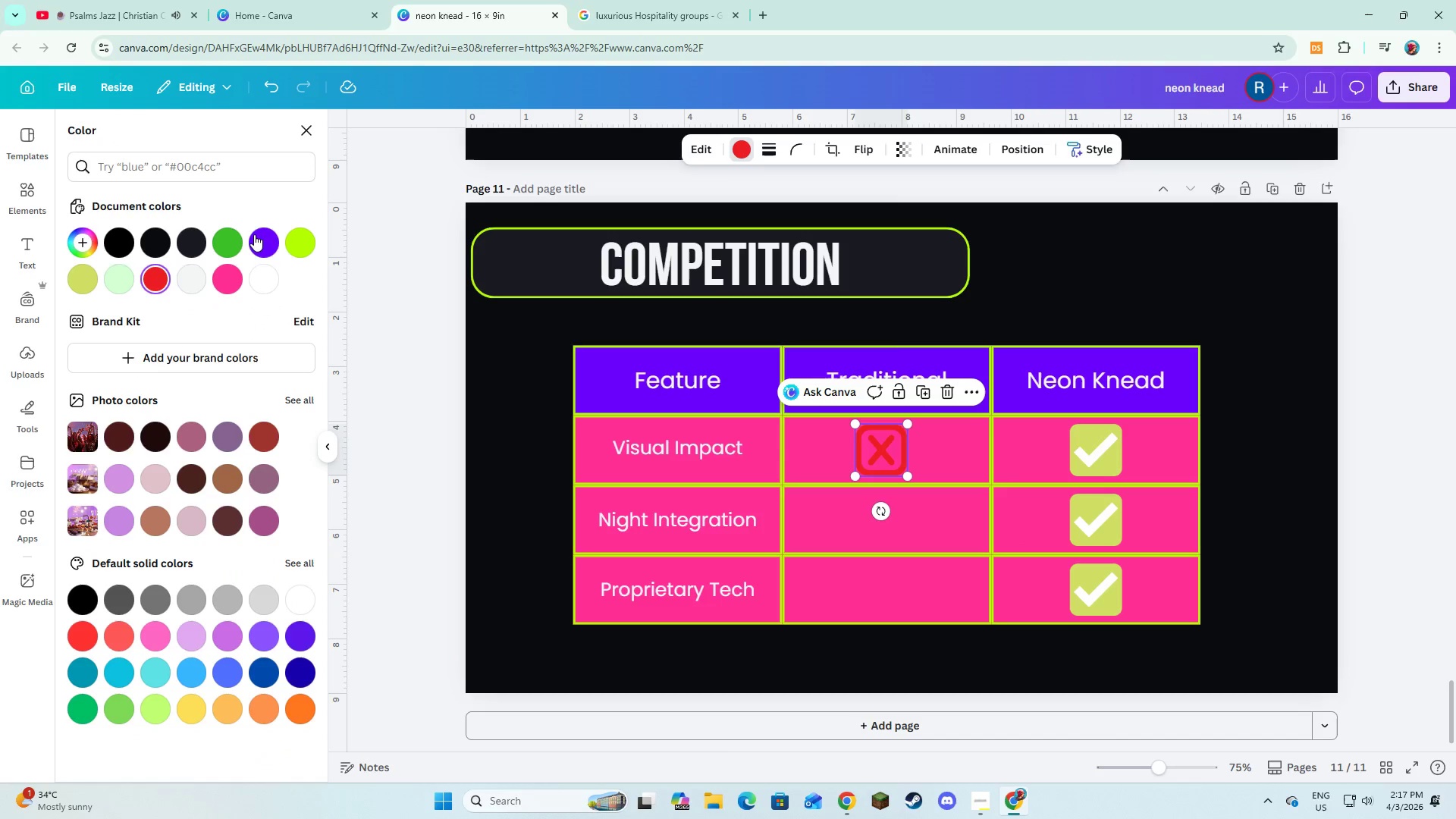 
left_click([256, 236])
 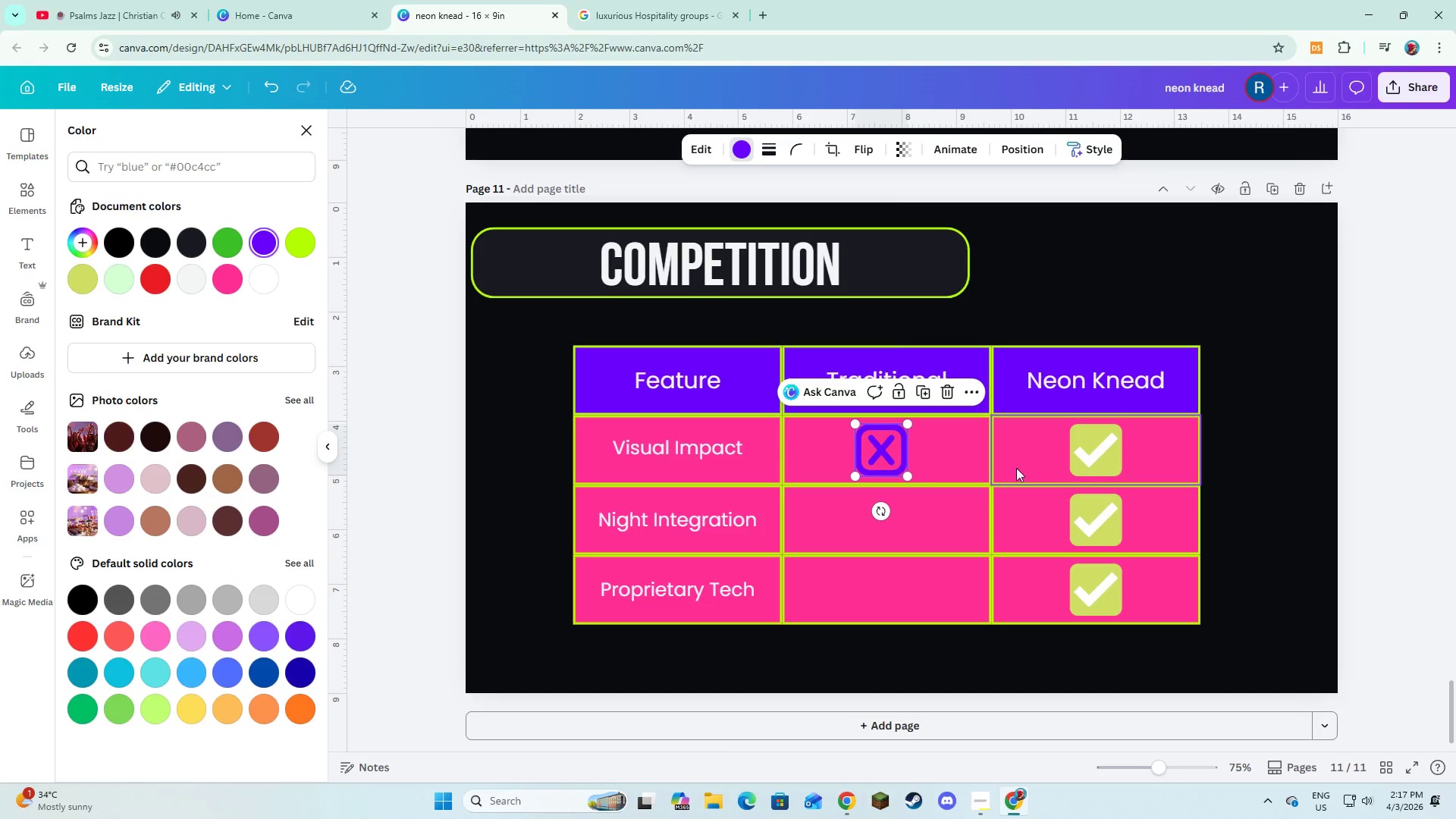 
left_click([1097, 453])
 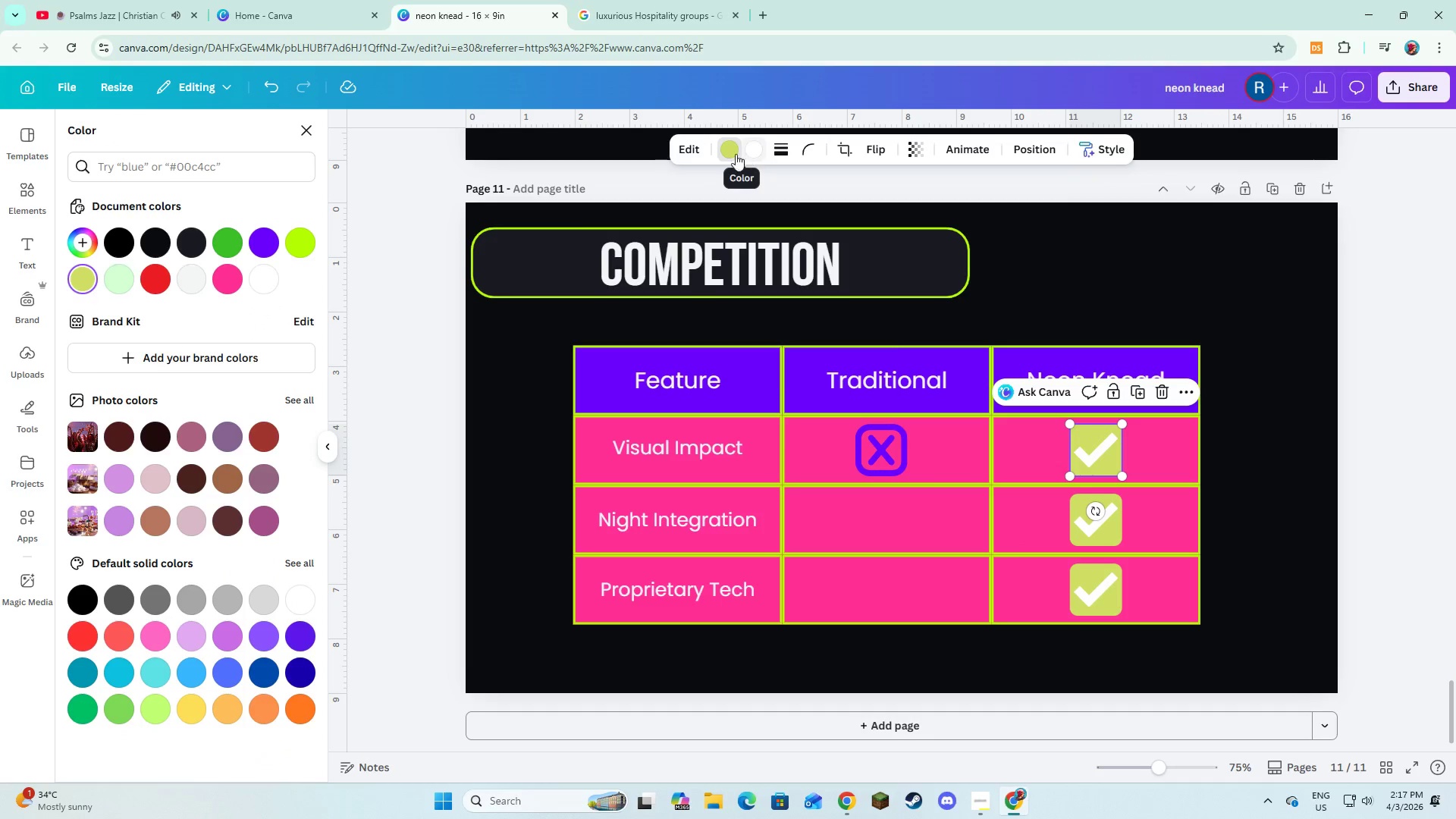 
left_click([726, 150])
 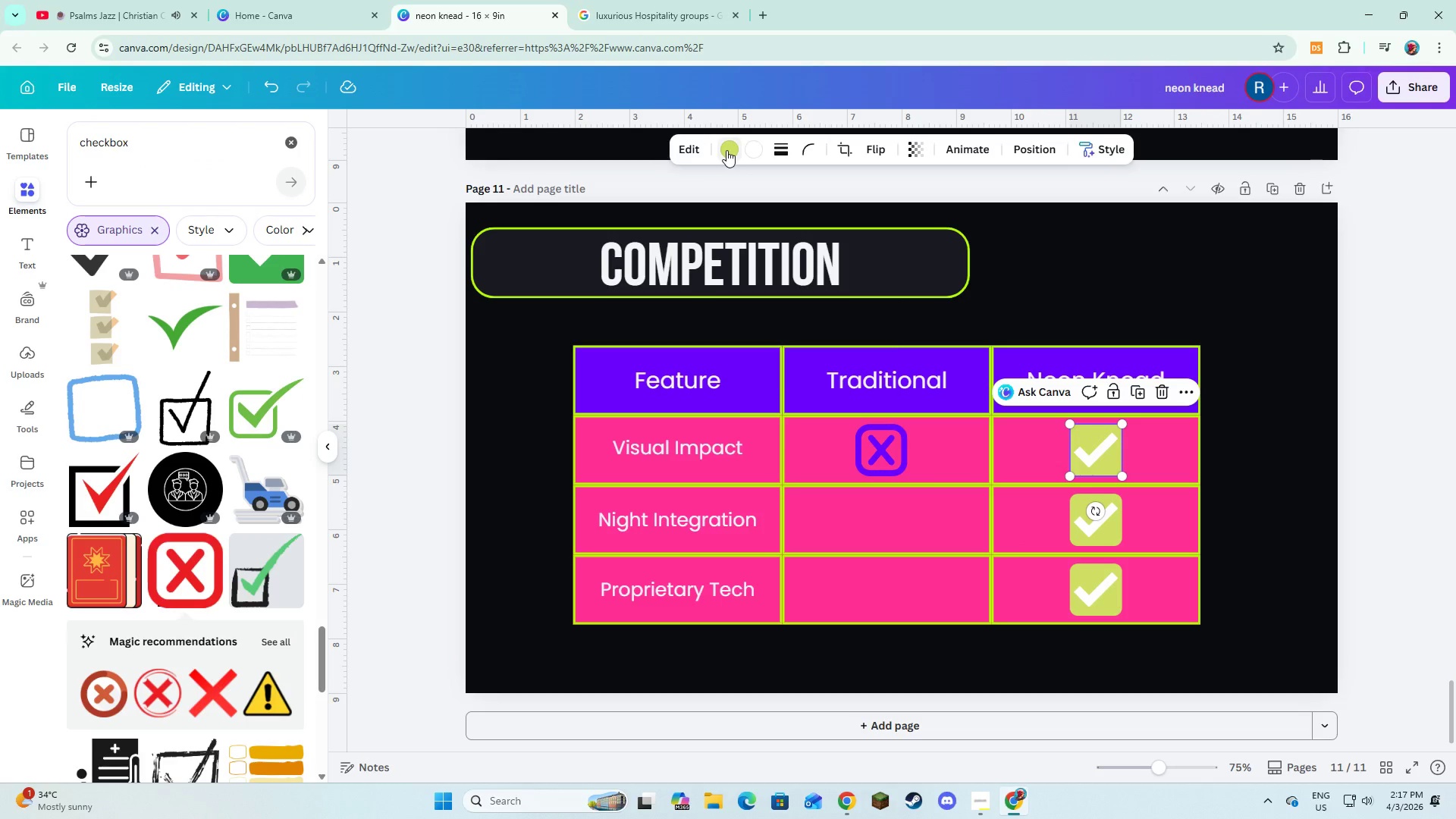 
left_click([726, 150])
 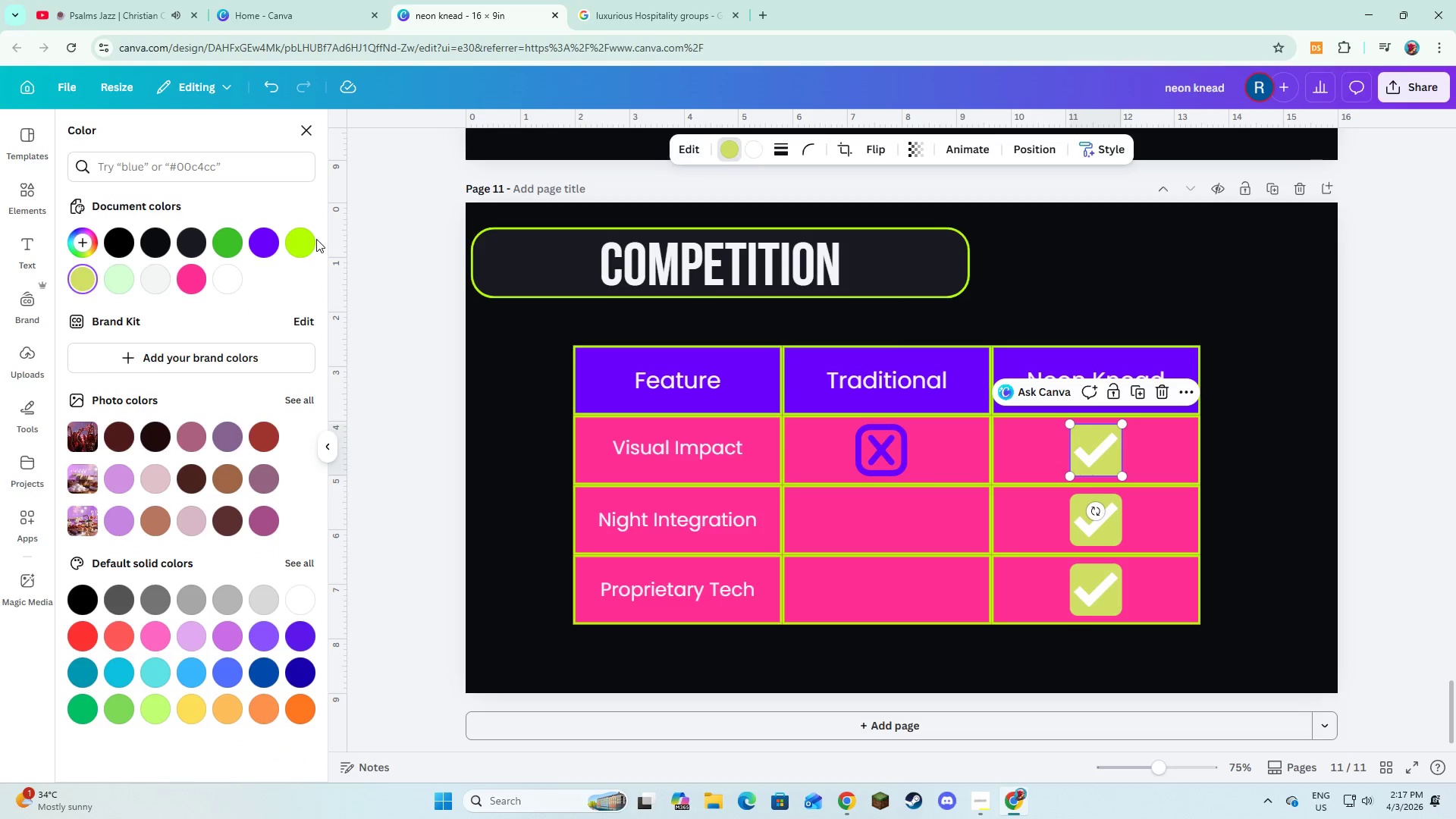 
left_click([309, 241])
 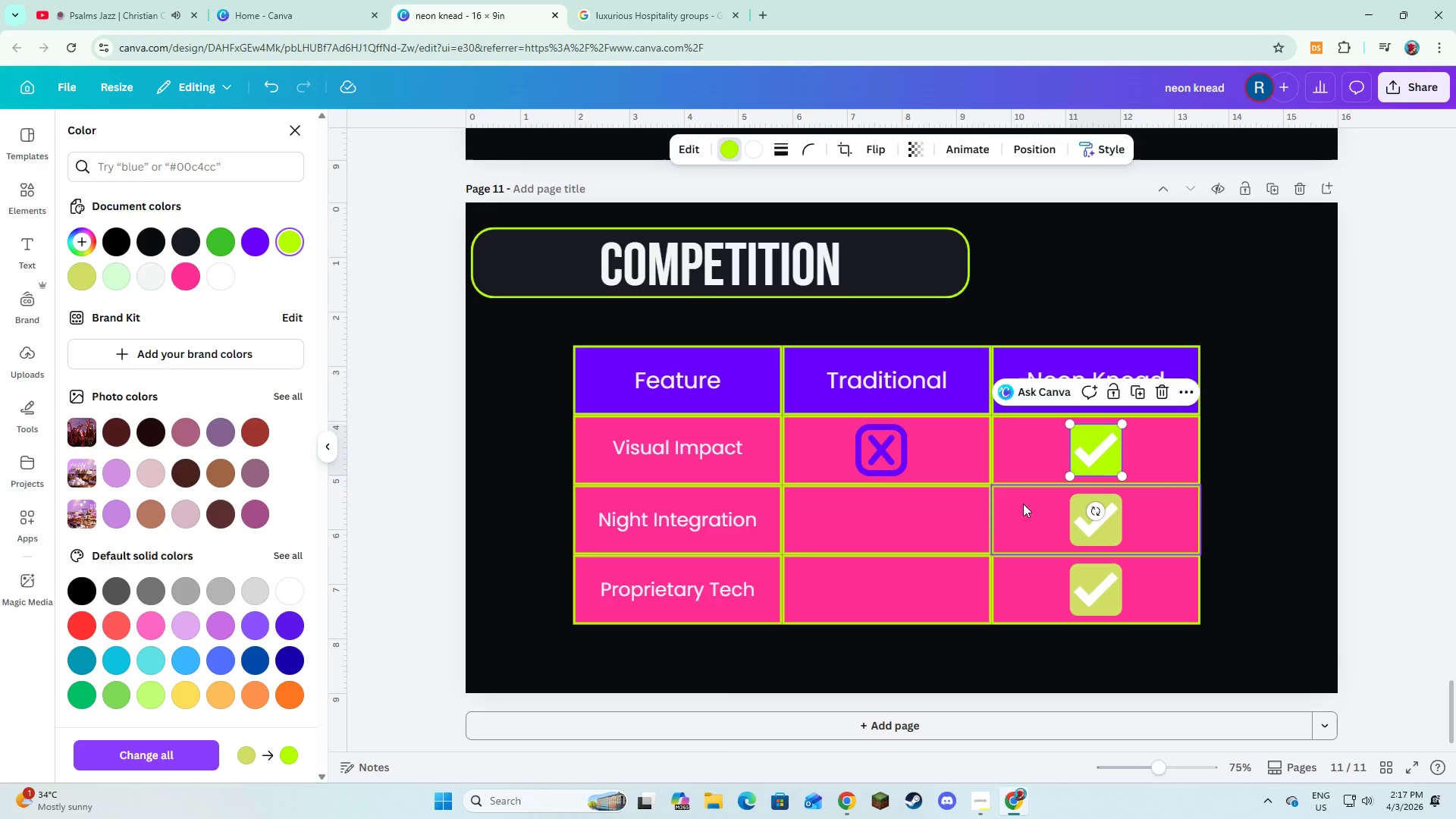 
left_click([1090, 518])
 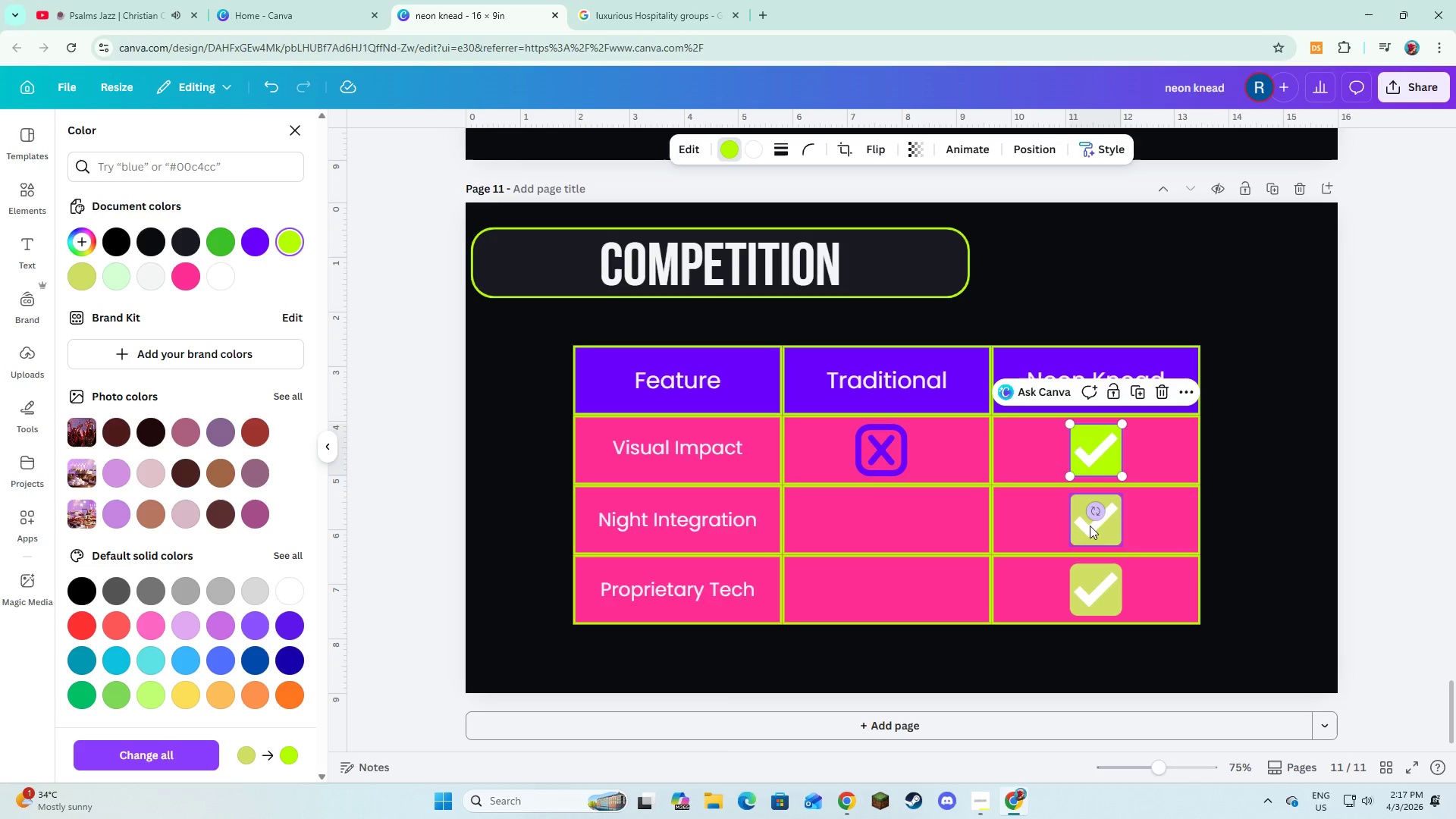 
left_click([1089, 528])
 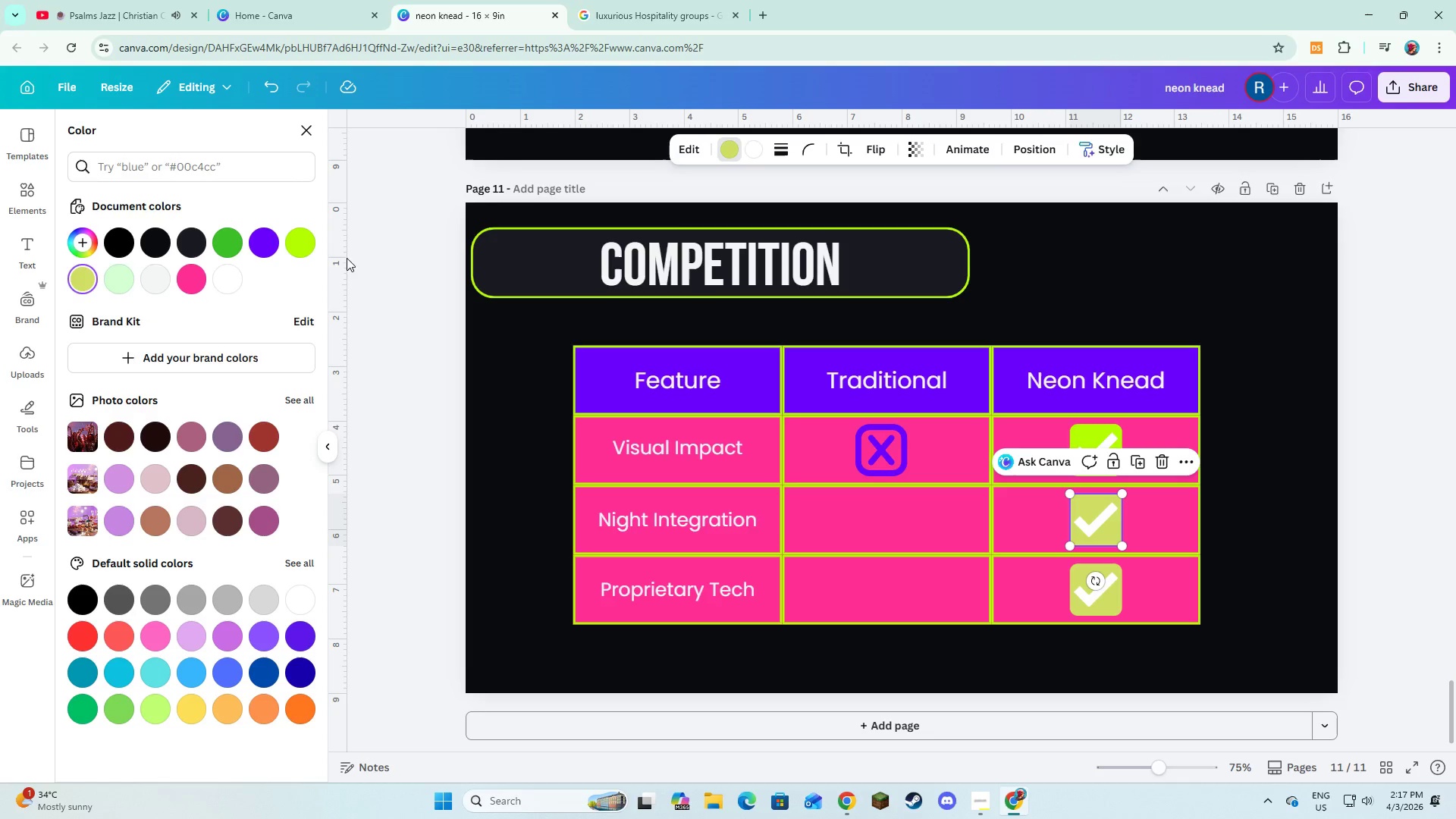 
left_click([309, 251])
 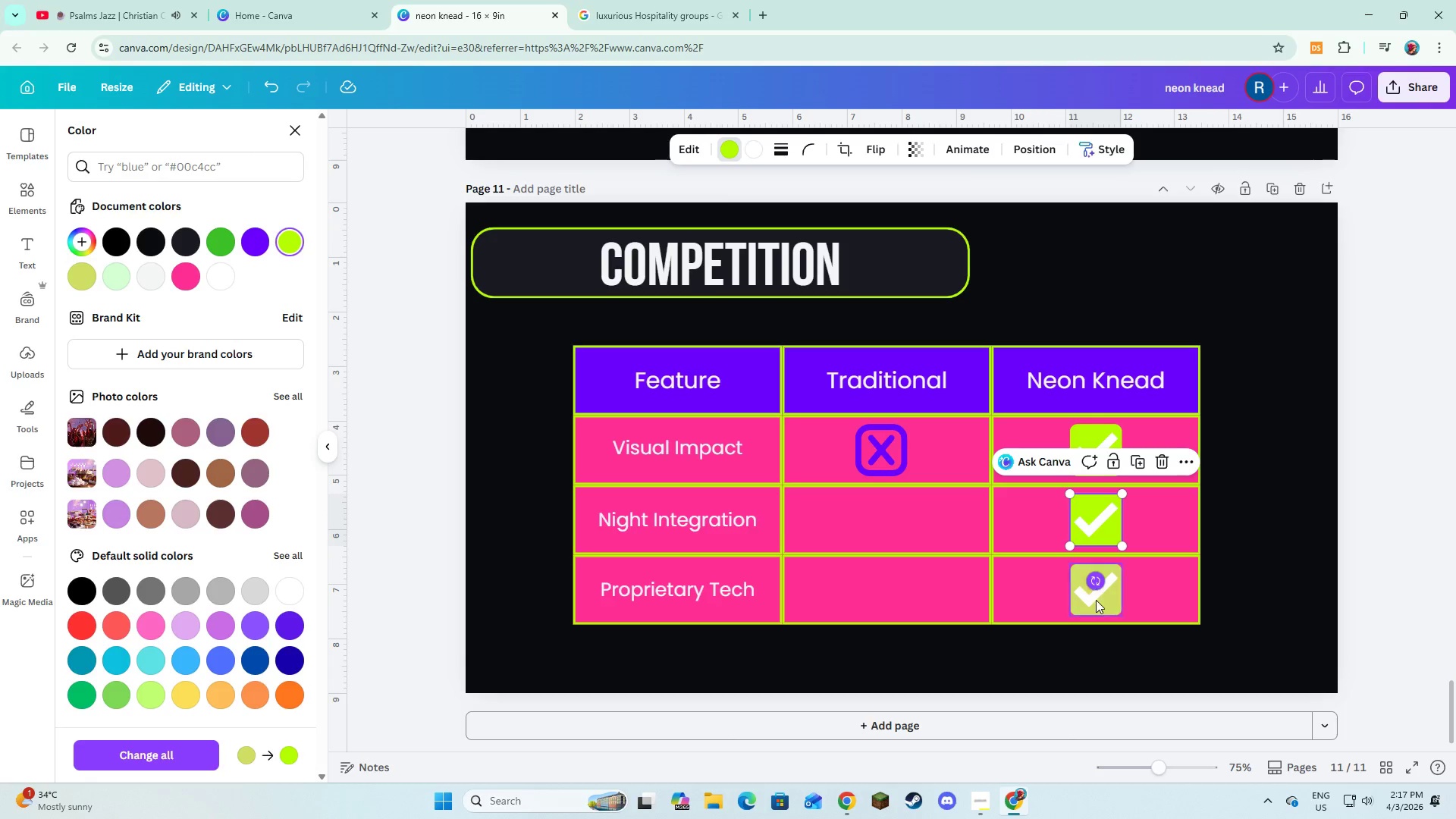 
left_click([1096, 600])
 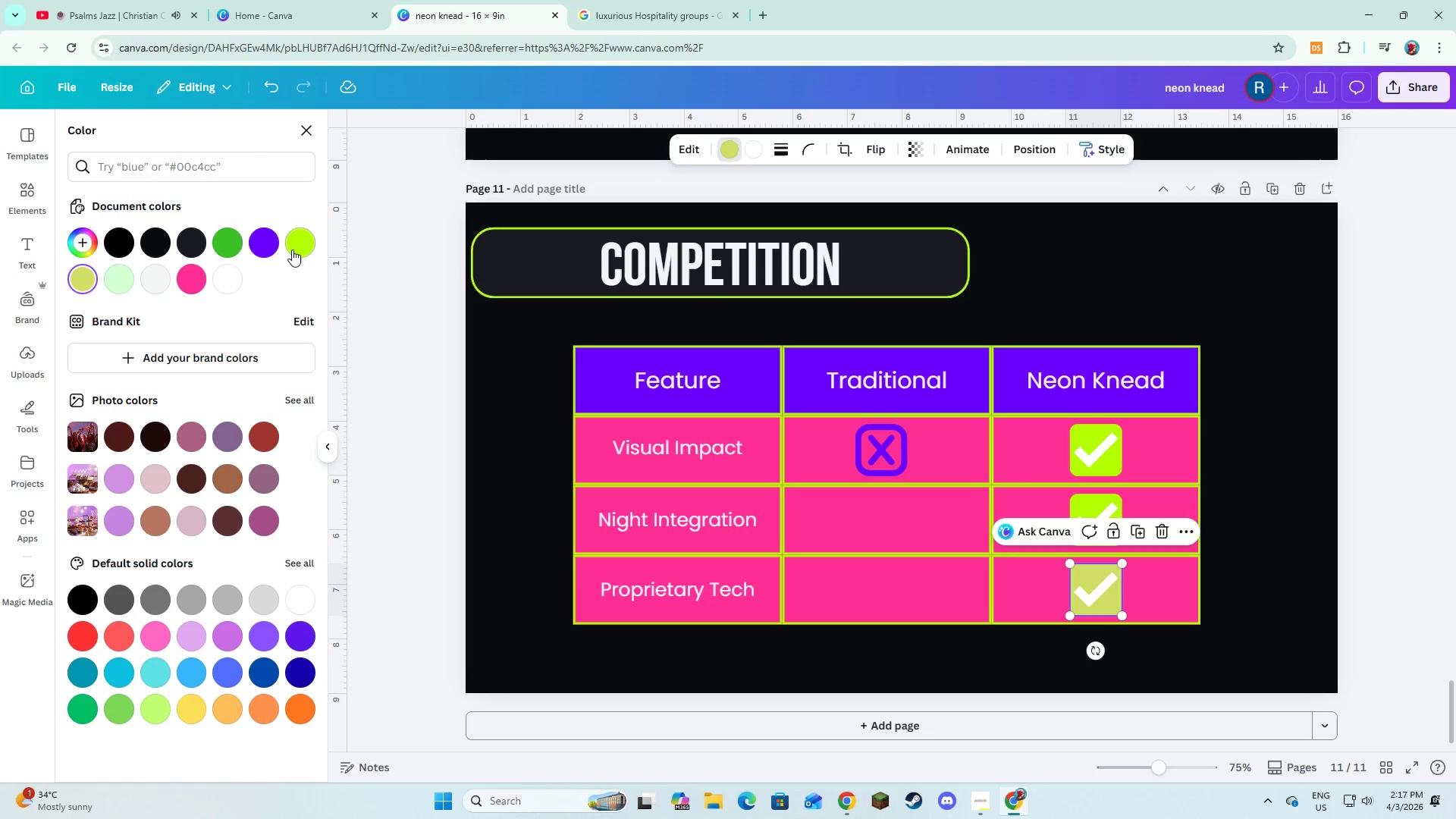 
left_click([292, 249])
 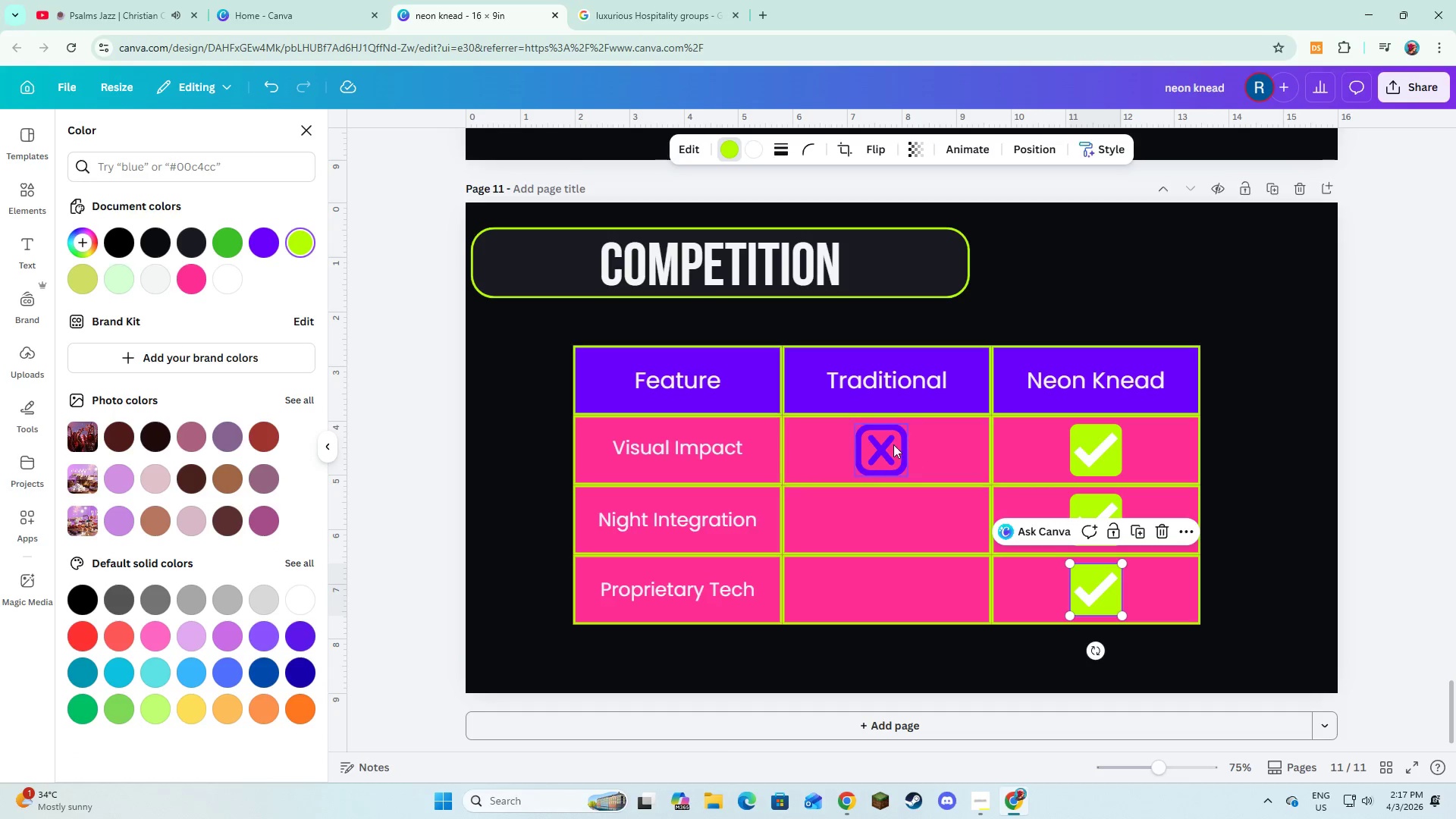 
left_click([892, 444])
 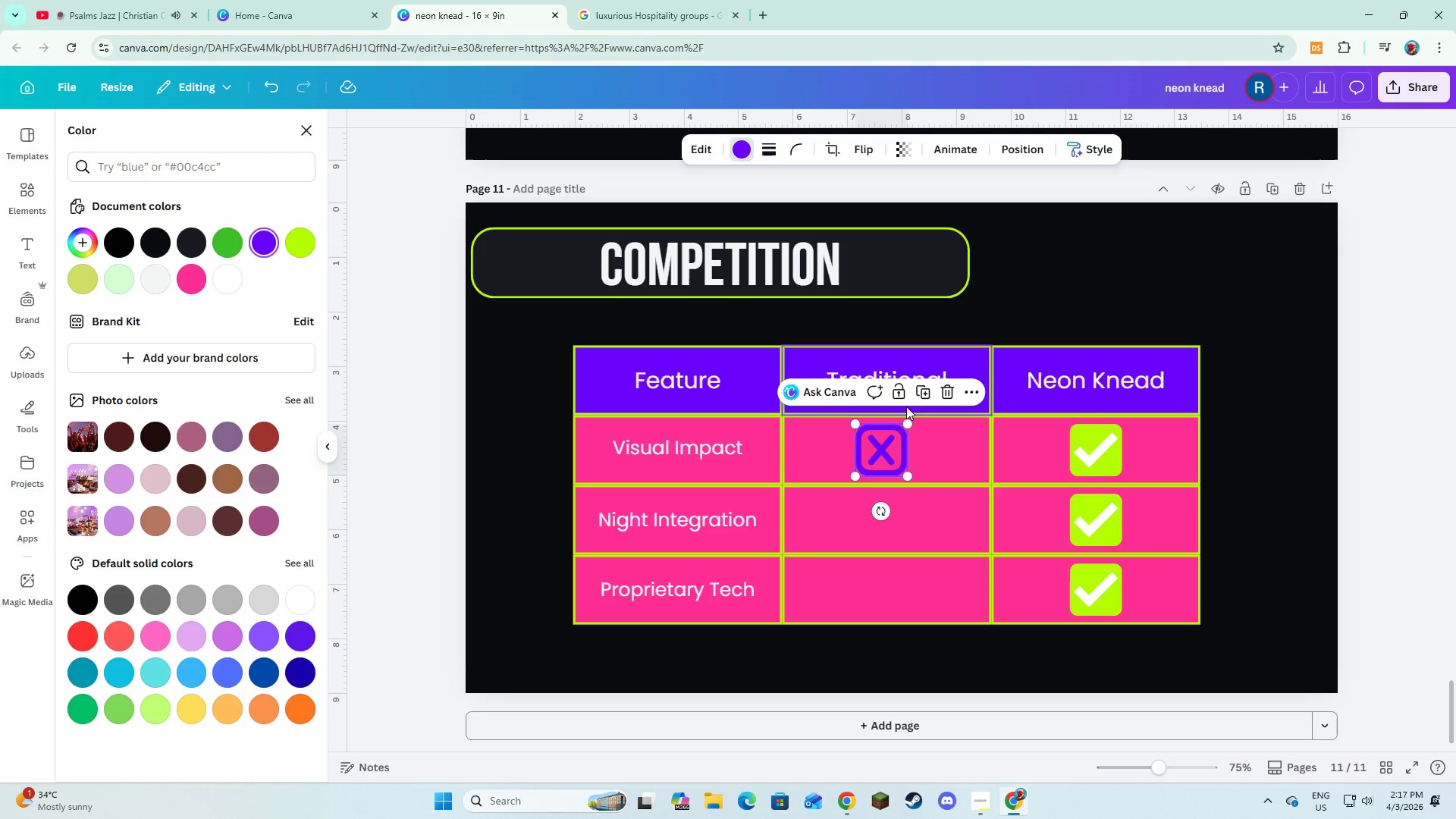 
left_click([920, 397])
 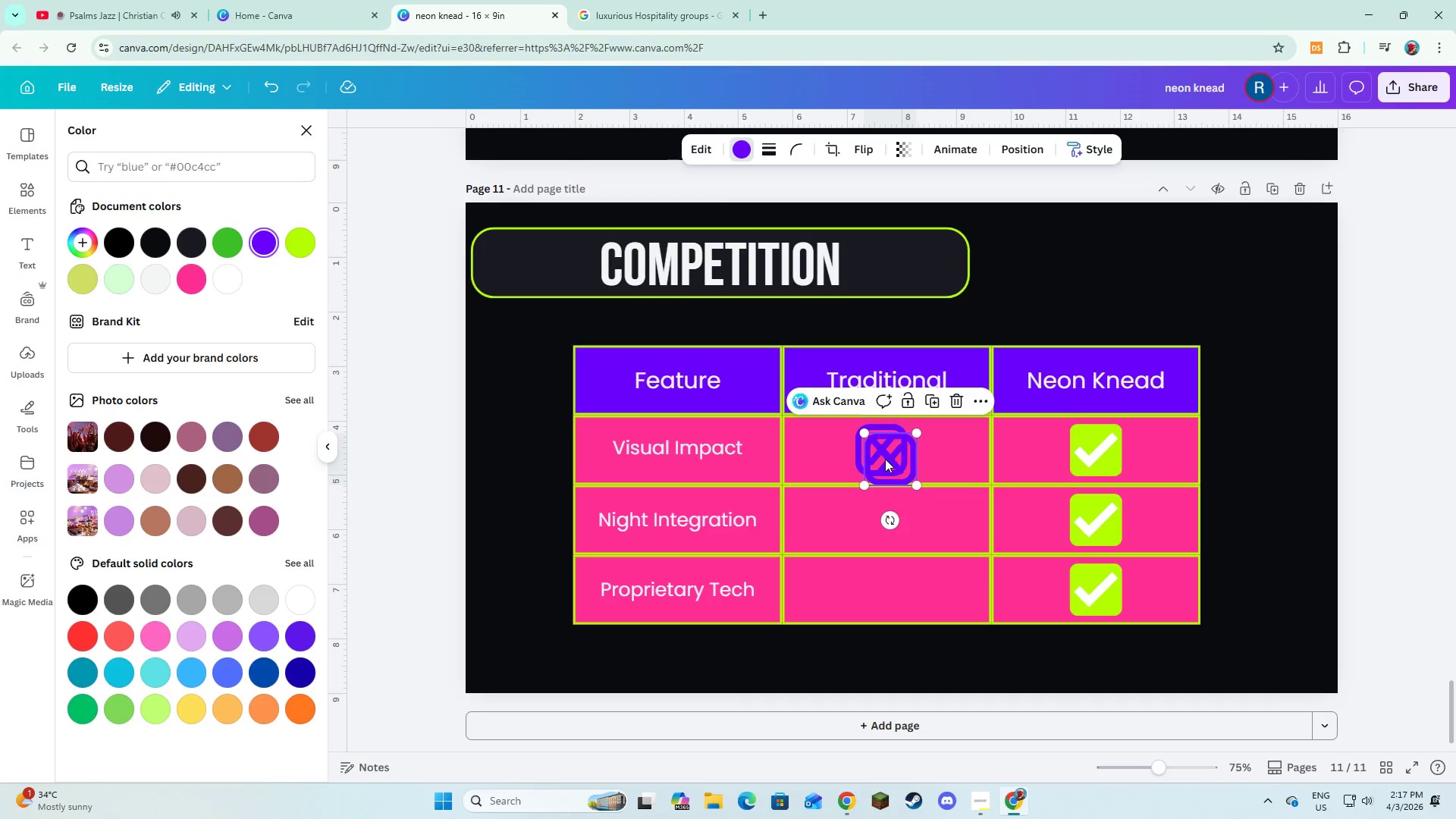 
left_click_drag(start_coordinate=[885, 459], to_coordinate=[878, 521])
 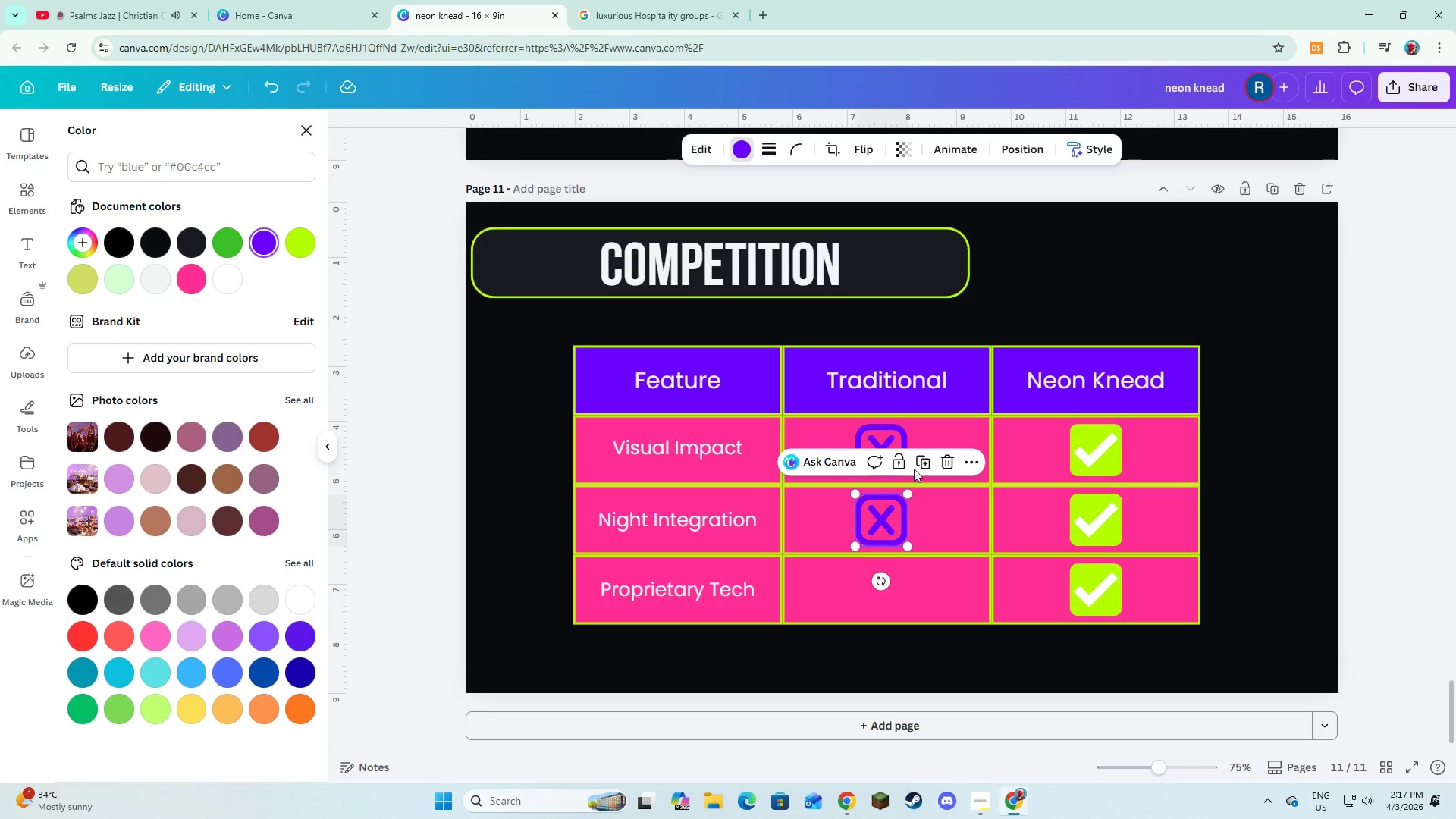 
left_click([918, 463])
 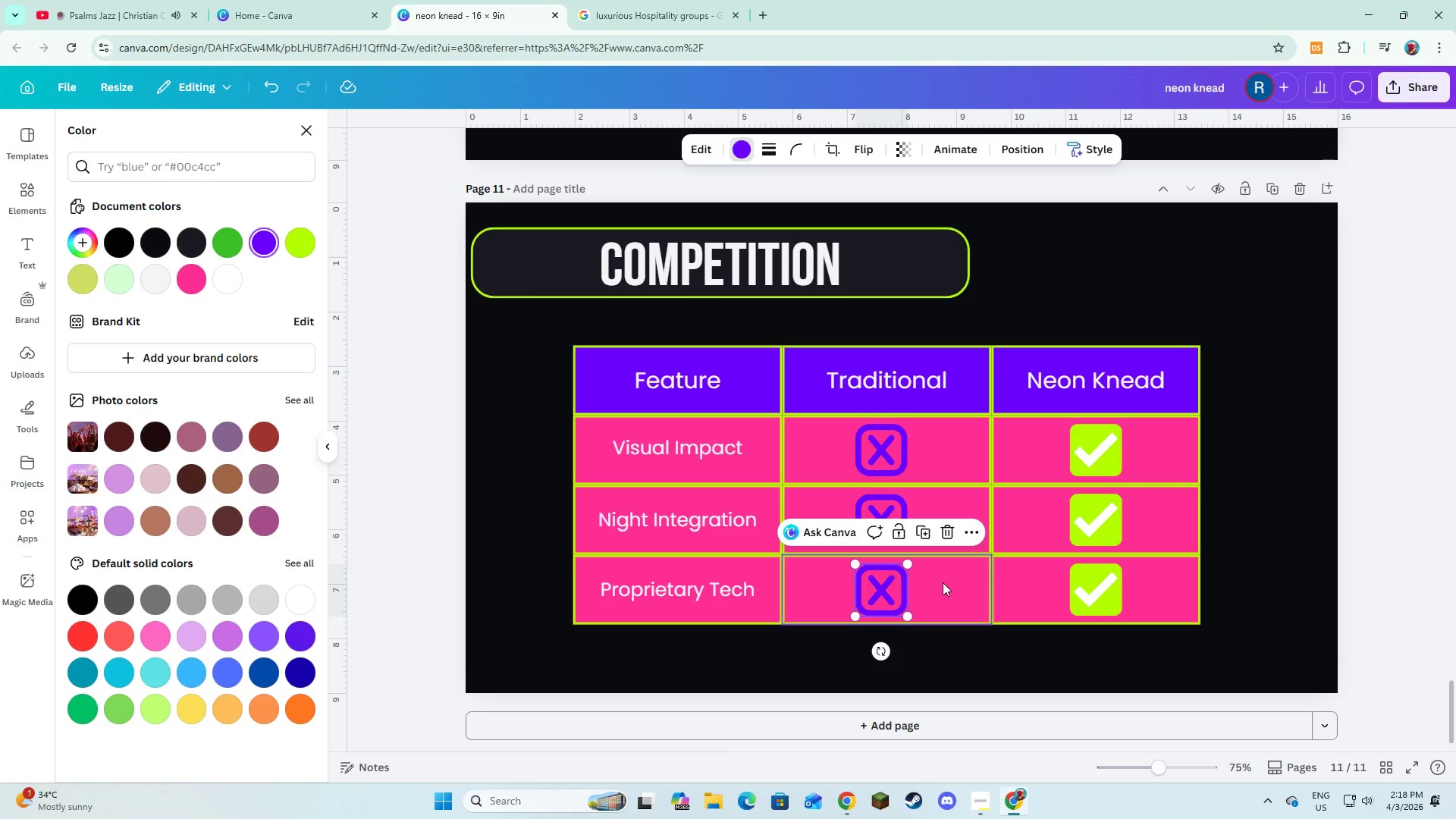 
left_click([943, 582])
 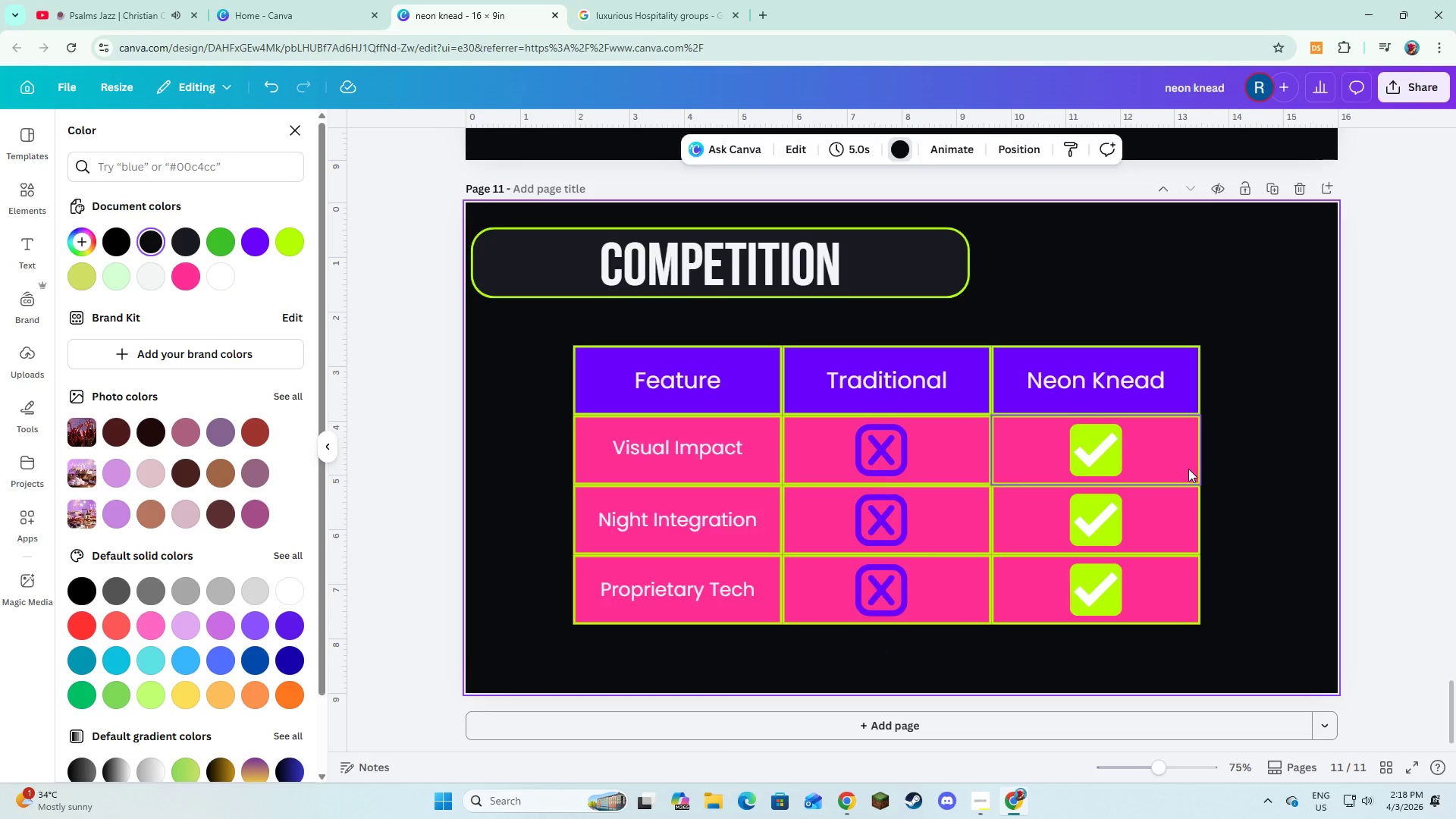 
wait(11.06)
 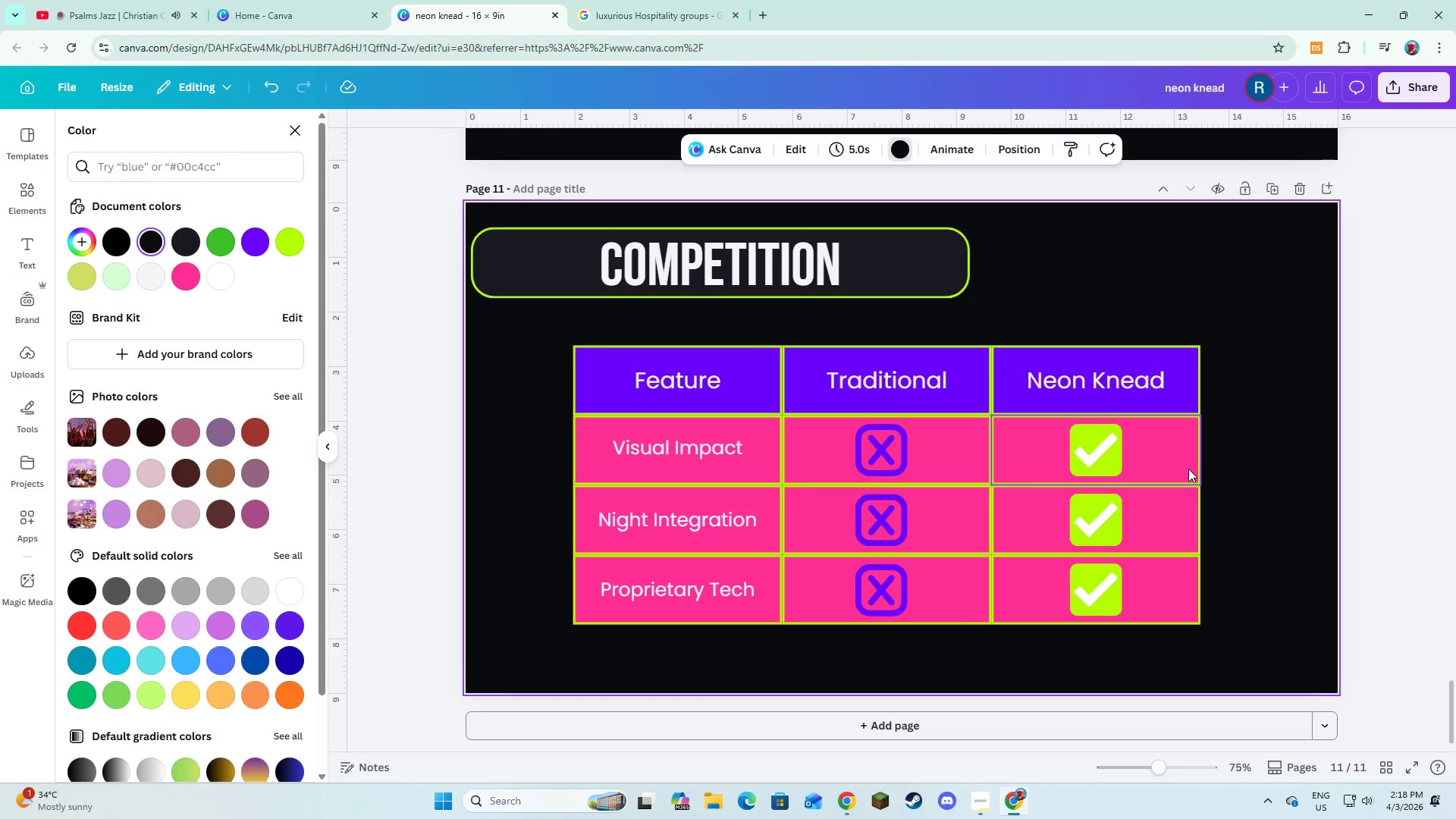 
scroll: coordinate [1271, 554], scroll_direction: down, amount: 4.0
 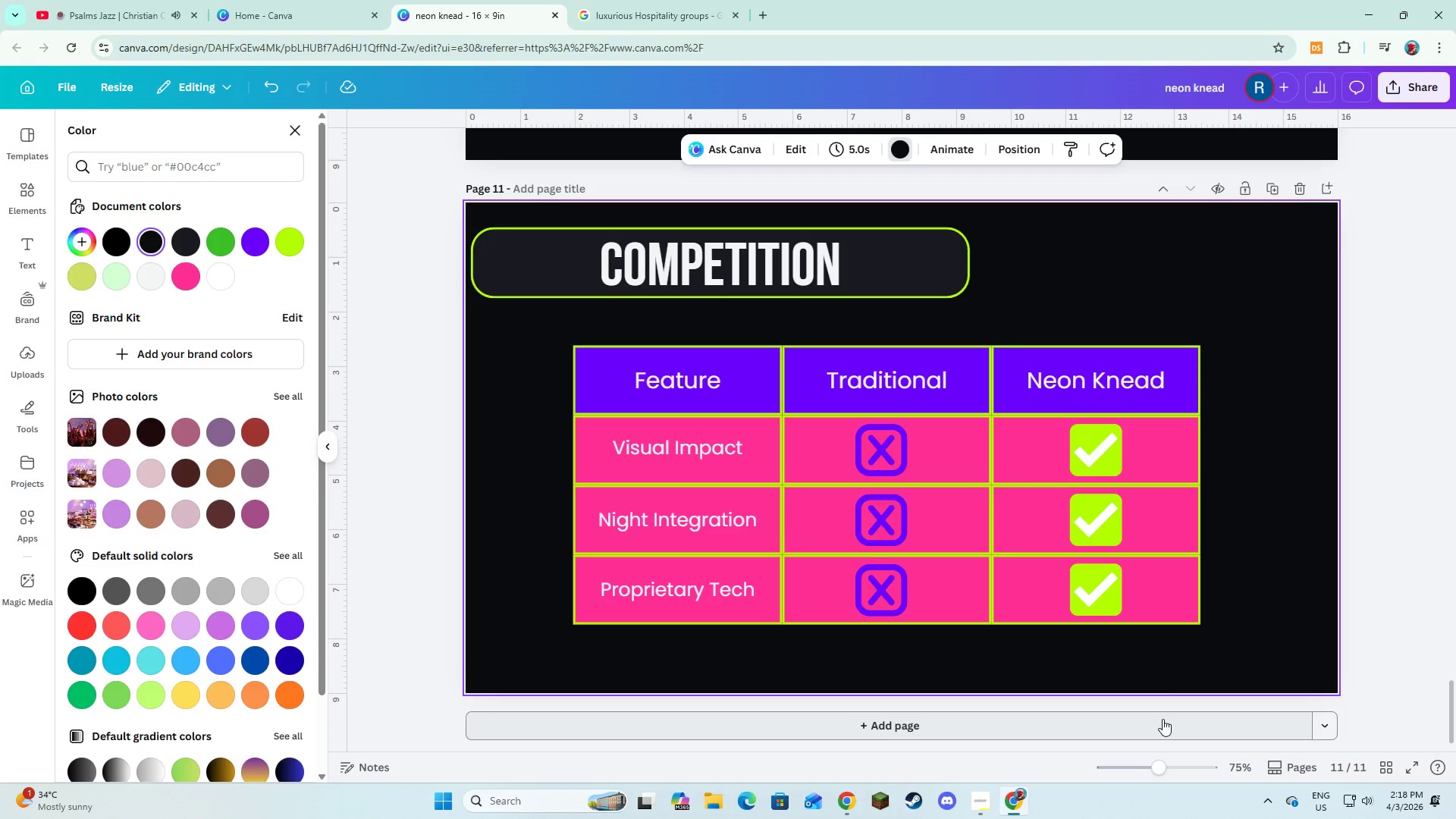 
left_click([1163, 719])
 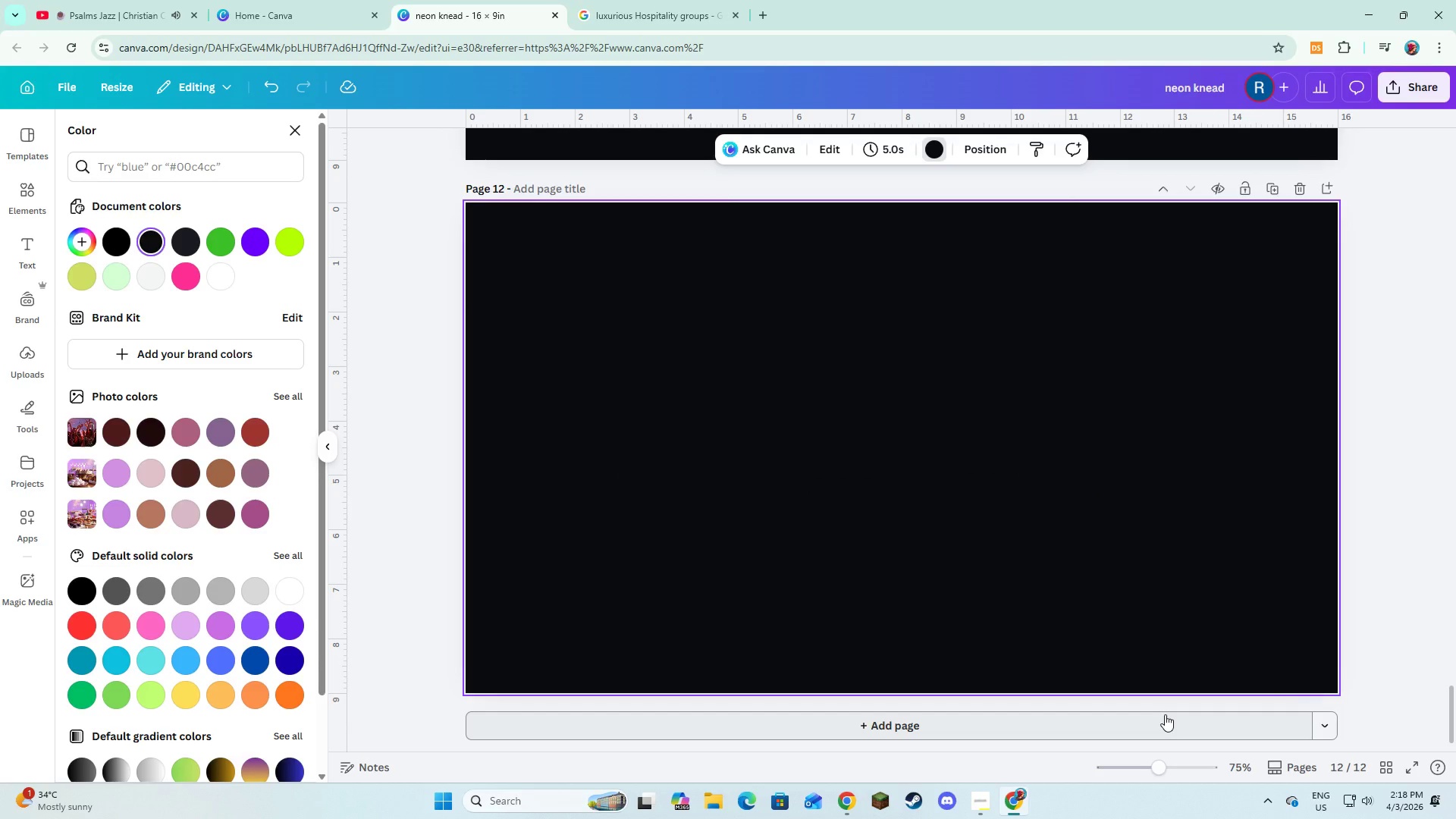 
key(Alt+AltLeft)
 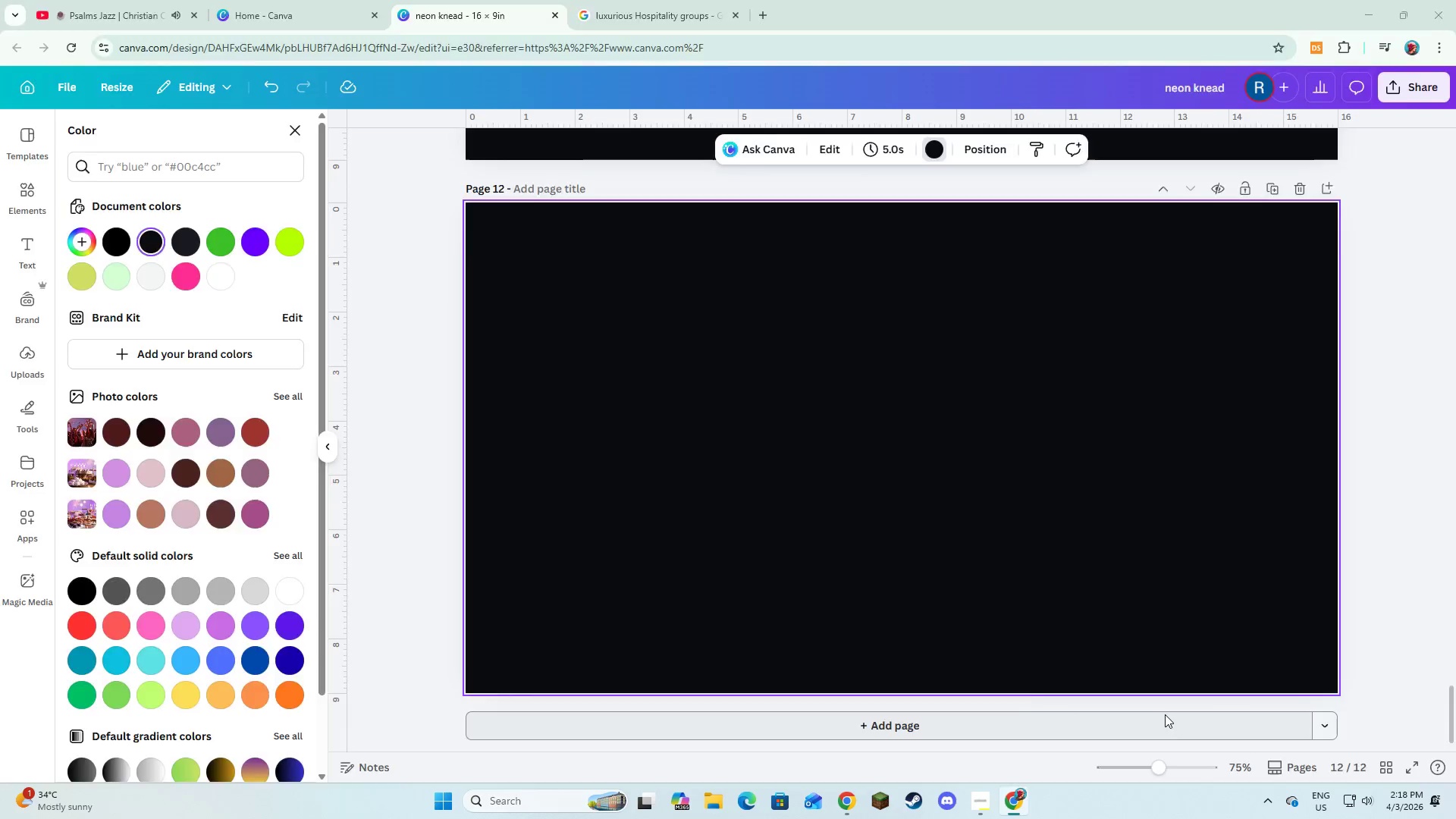 
key(Alt+Tab)